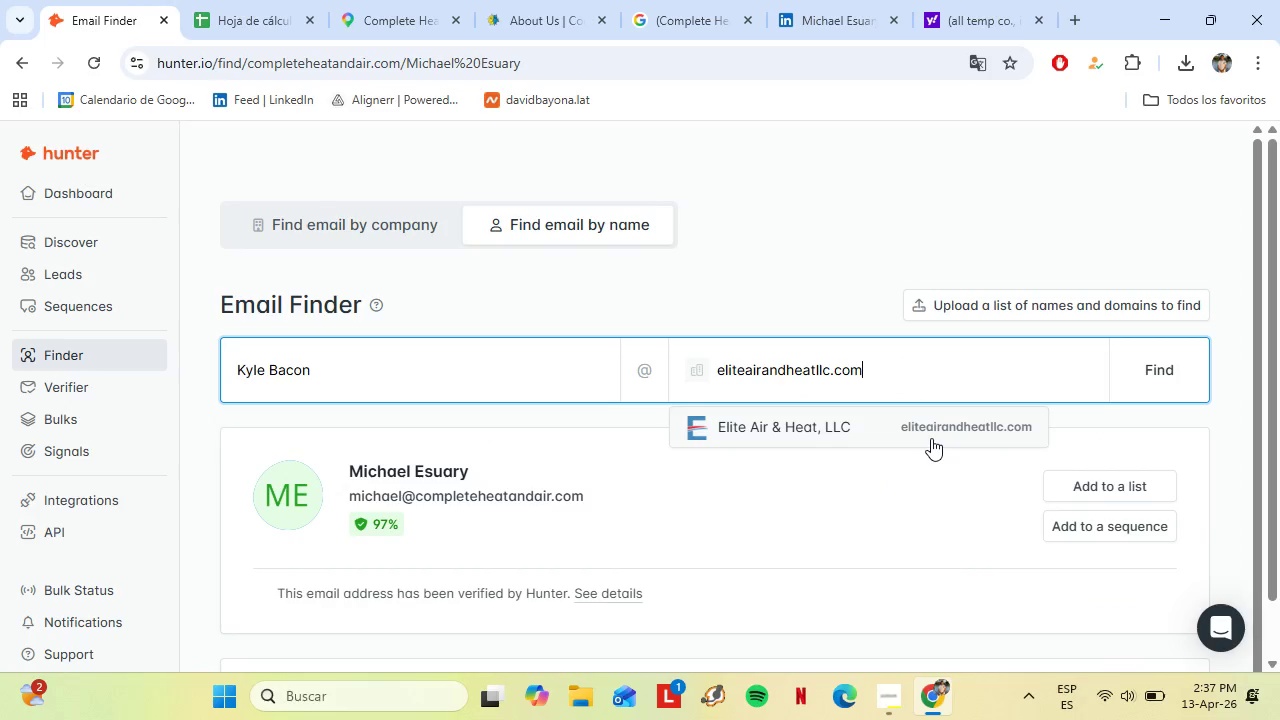 
left_click([909, 430])
 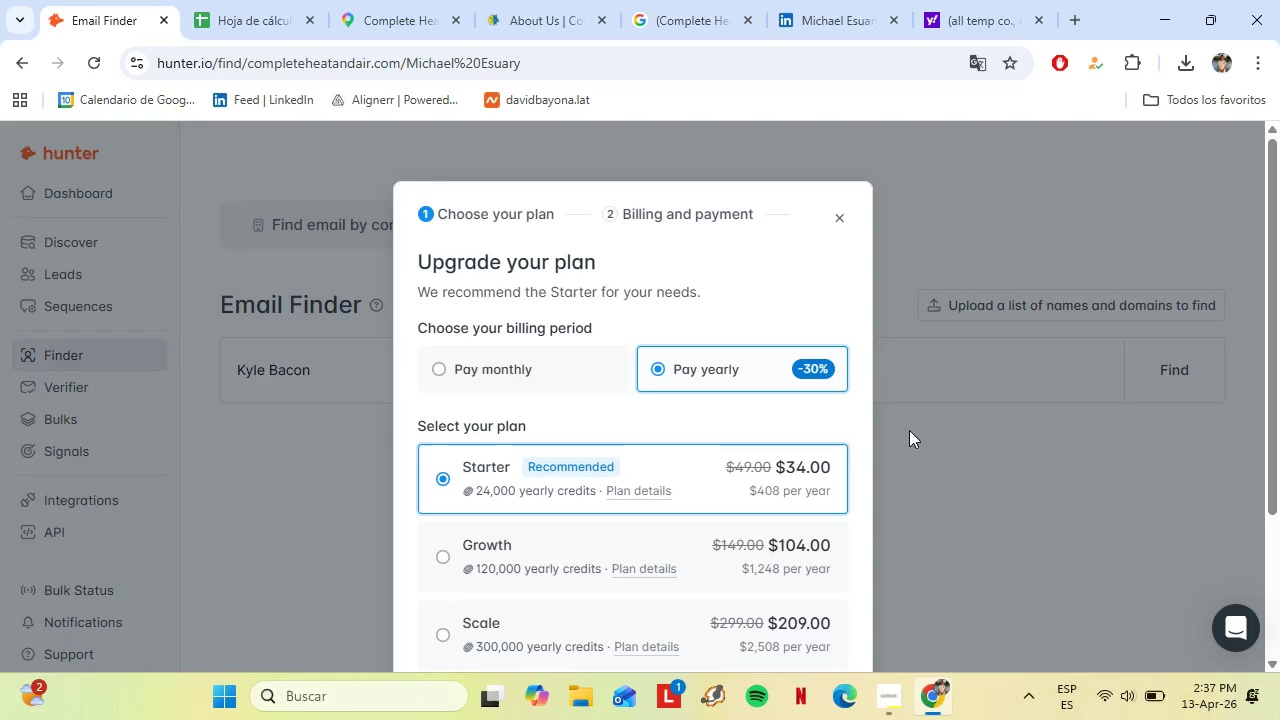 
wait(8.58)
 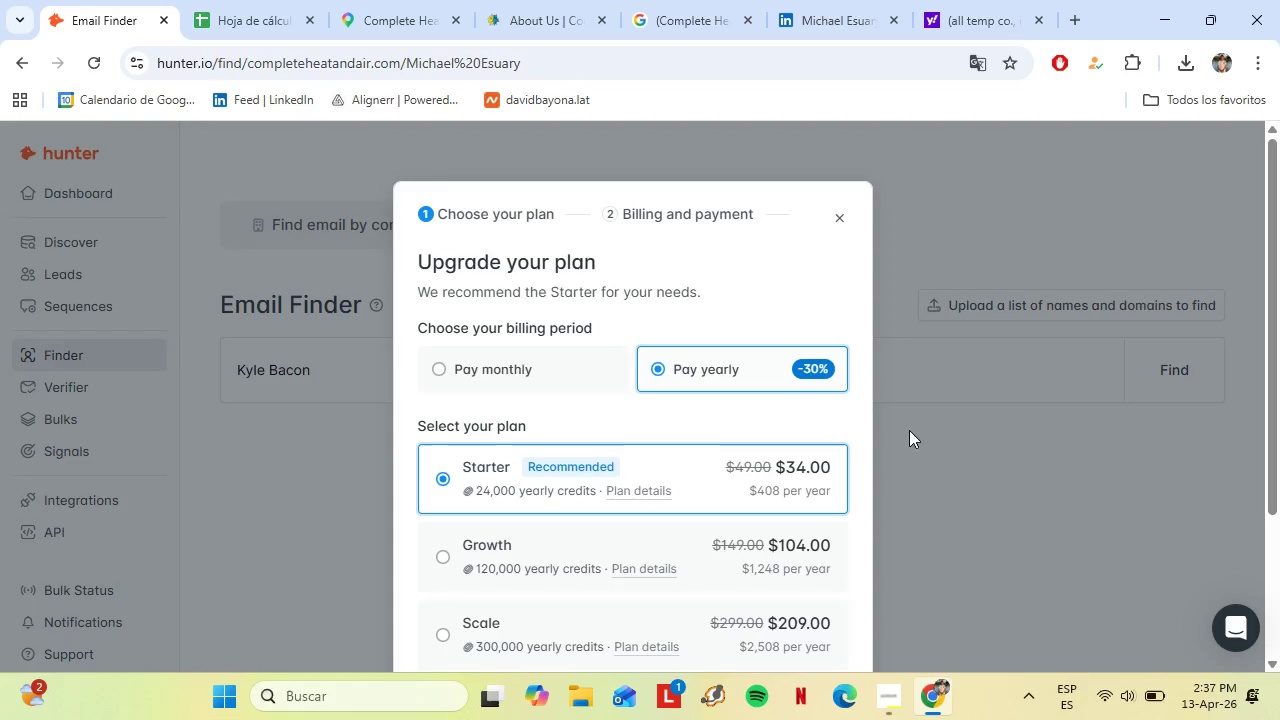 
left_click([502, 378])
 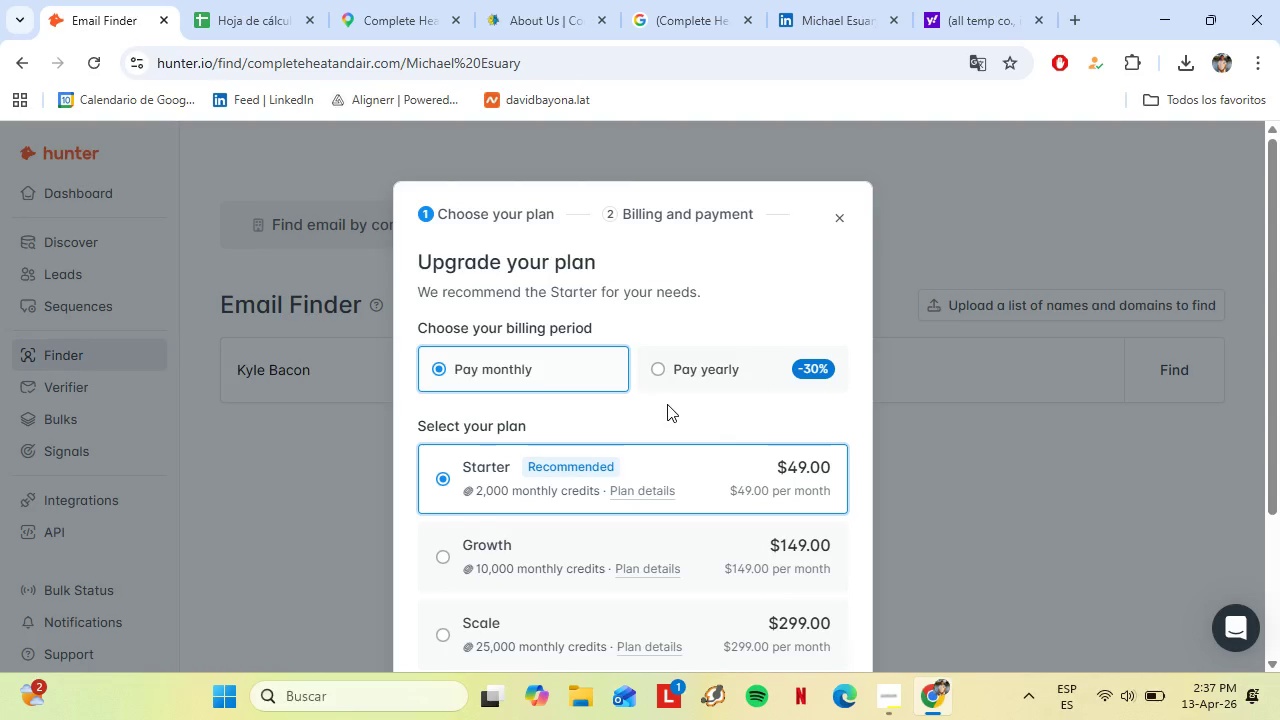 
left_click([697, 364])
 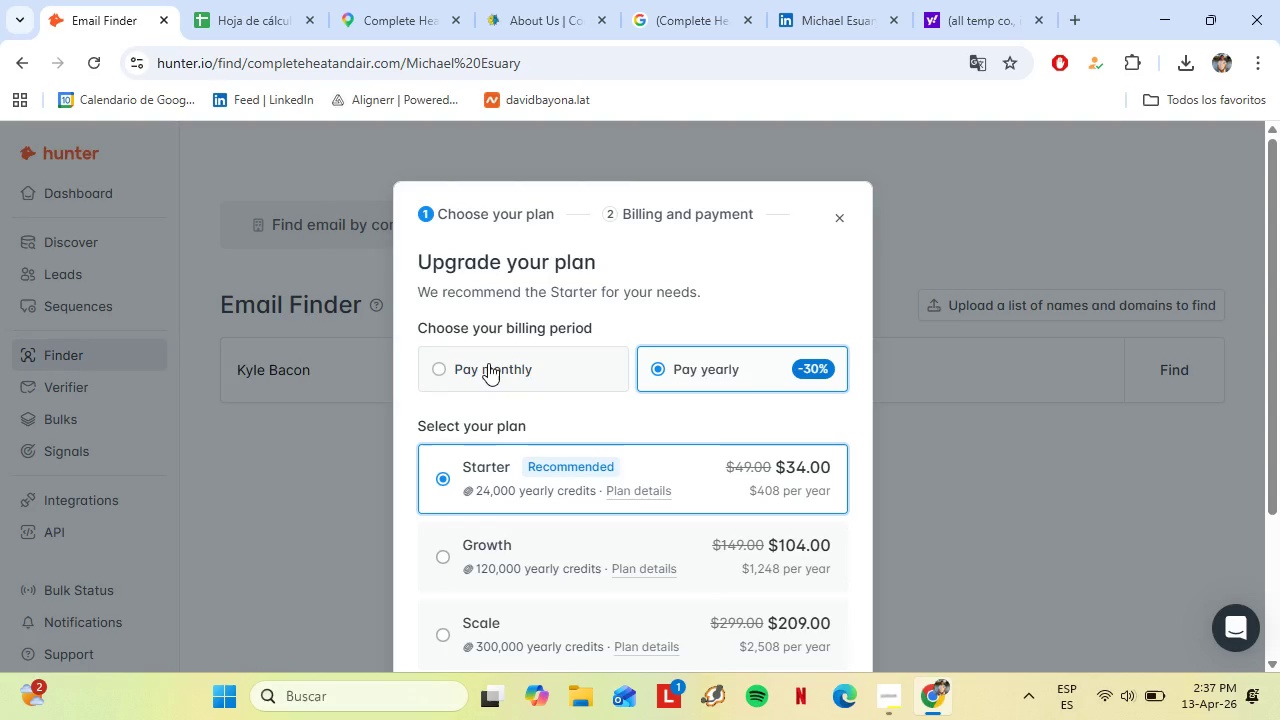 
left_click([488, 363])
 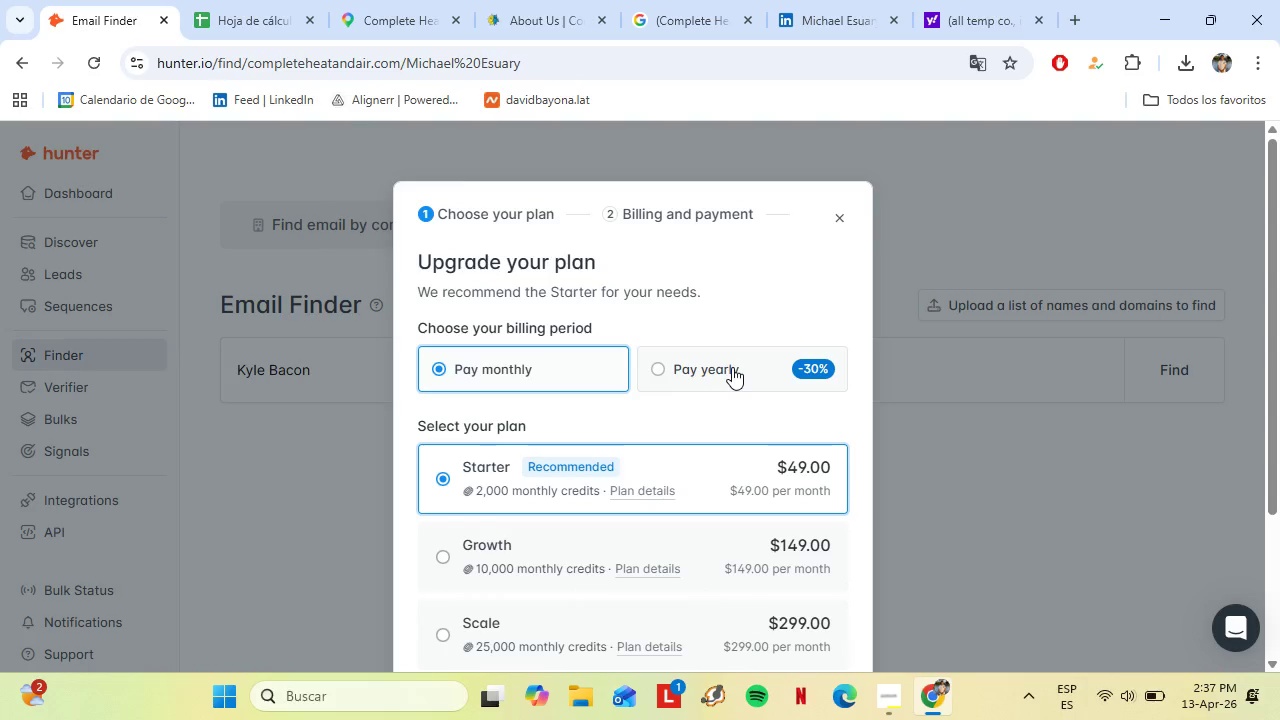 
left_click([732, 366])
 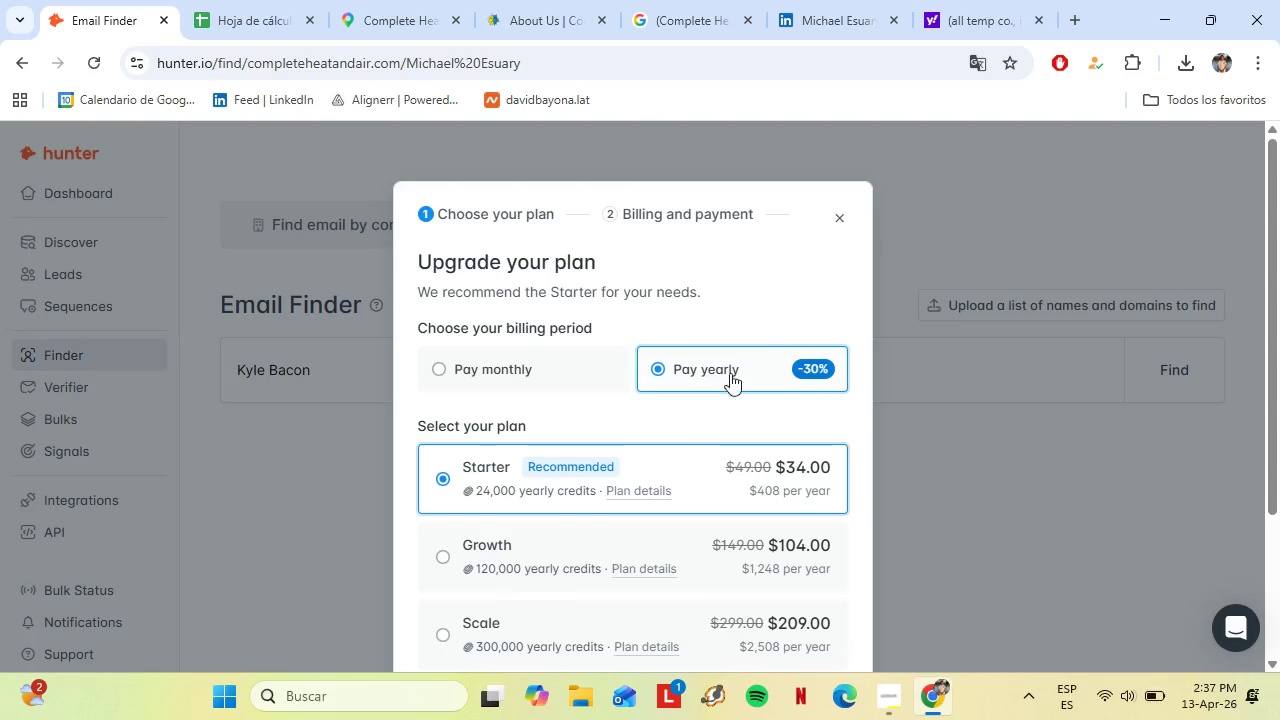 
scroll: coordinate [632, 456], scroll_direction: down, amount: 2.0
 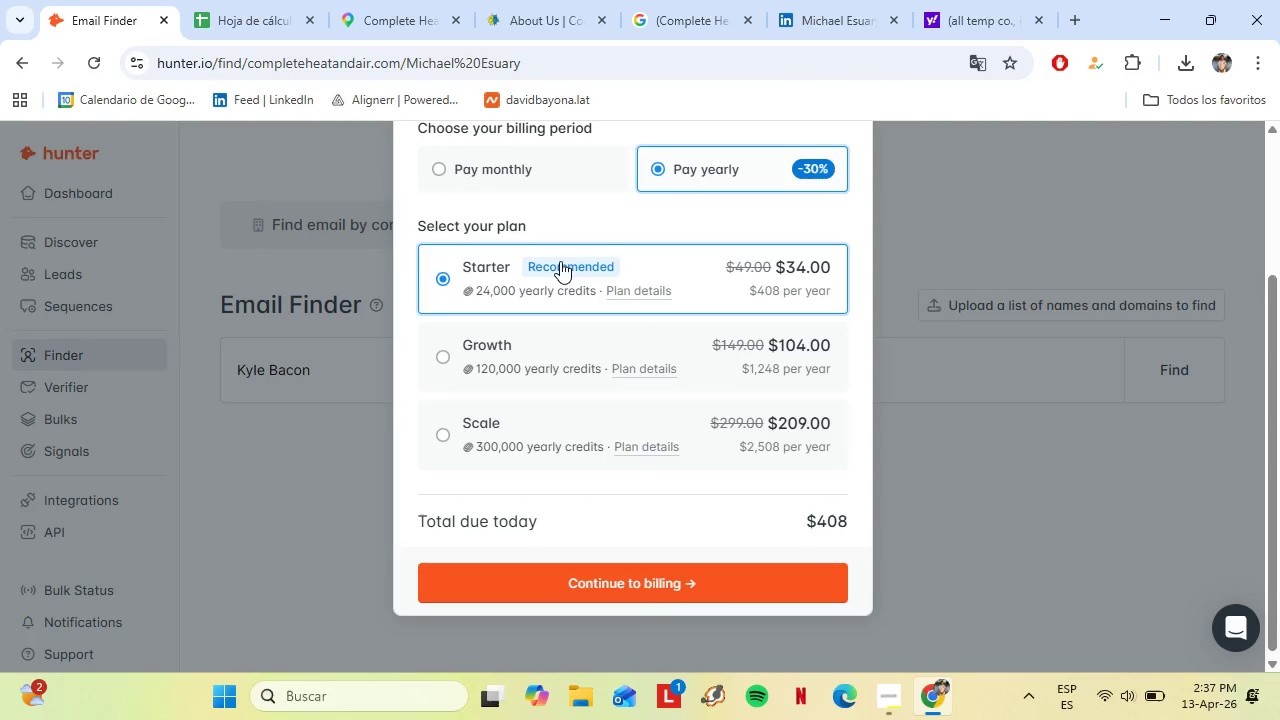 
scroll: coordinate [549, 260], scroll_direction: up, amount: 1.0
 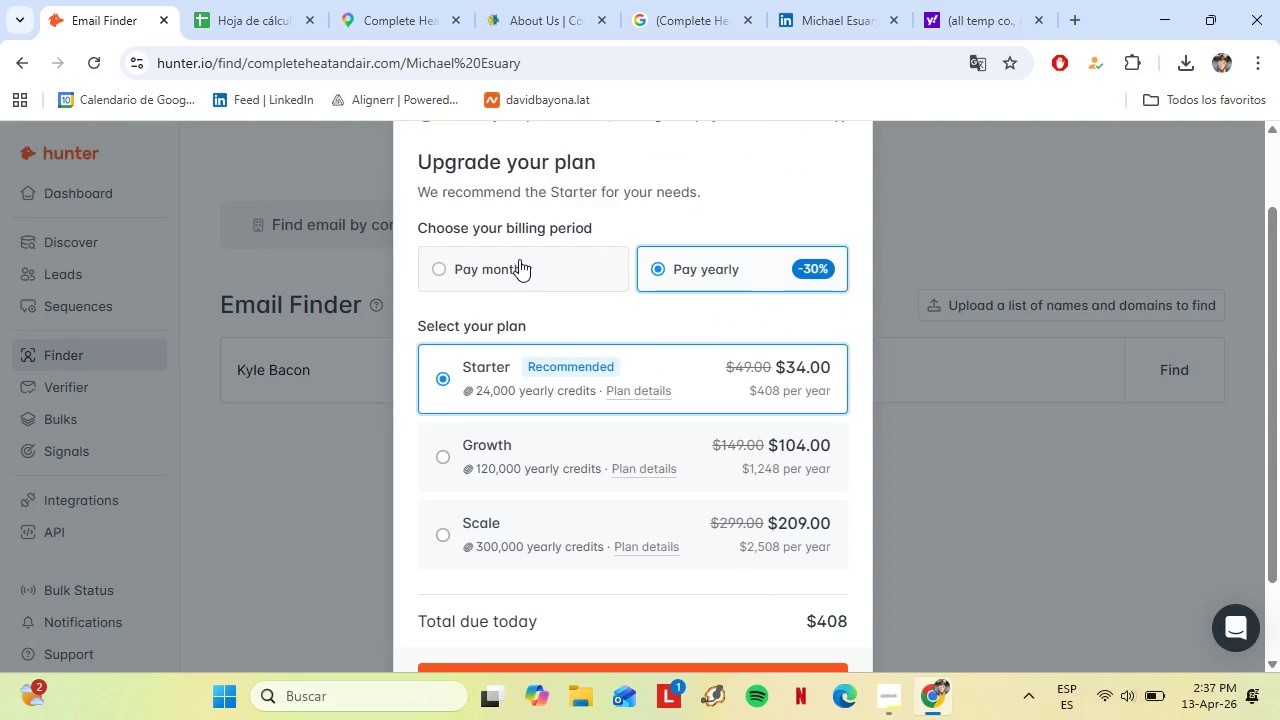 
left_click([519, 259])
 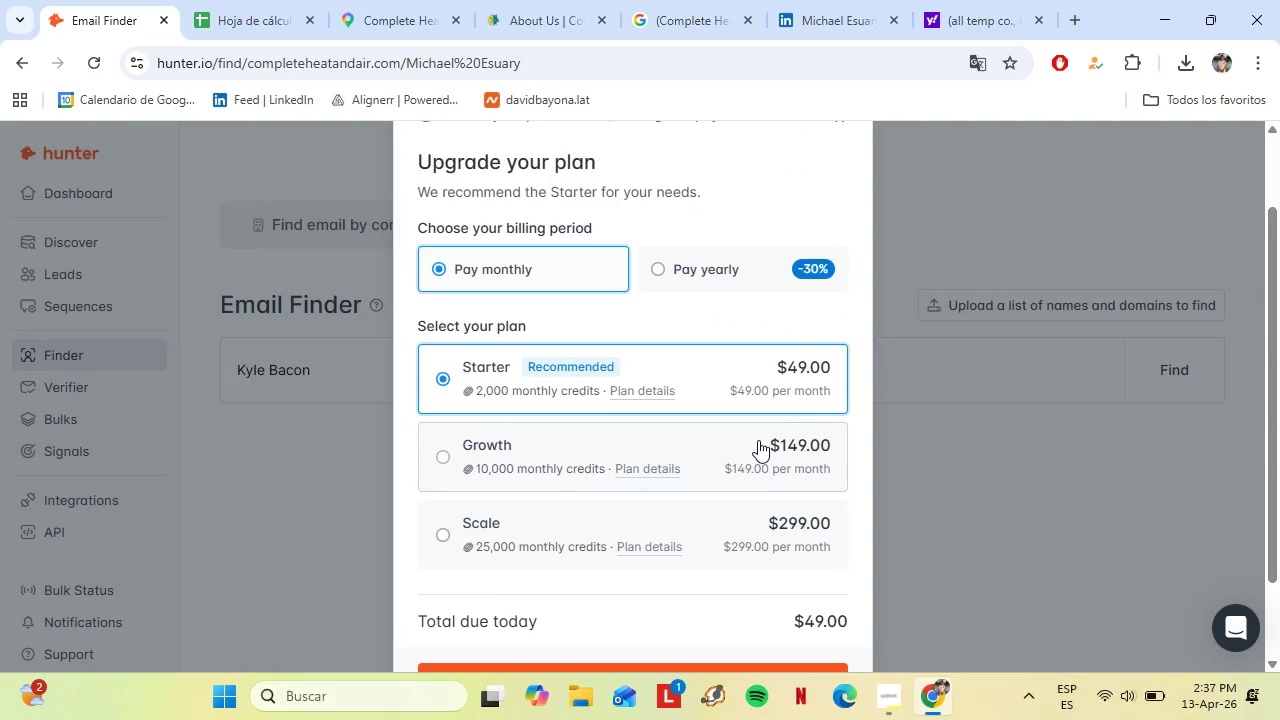 
scroll: coordinate [758, 440], scroll_direction: down, amount: 1.0
 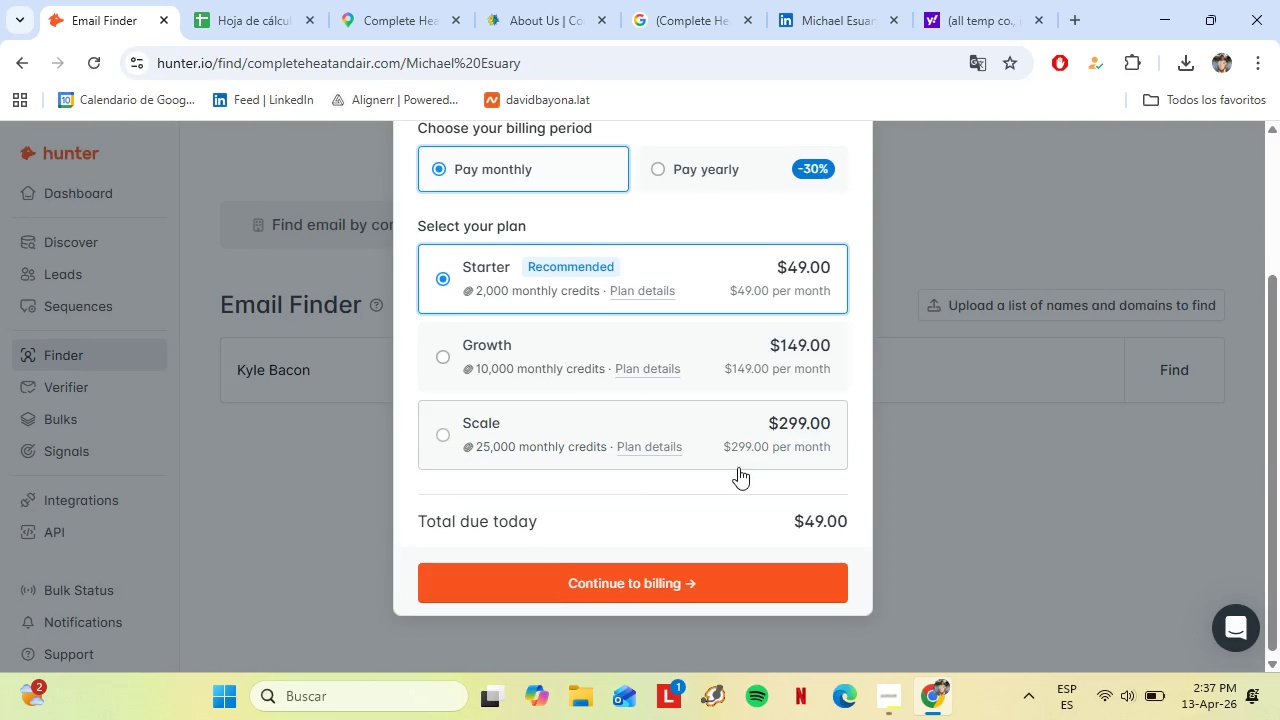 
scroll: coordinate [740, 463], scroll_direction: up, amount: 4.0
 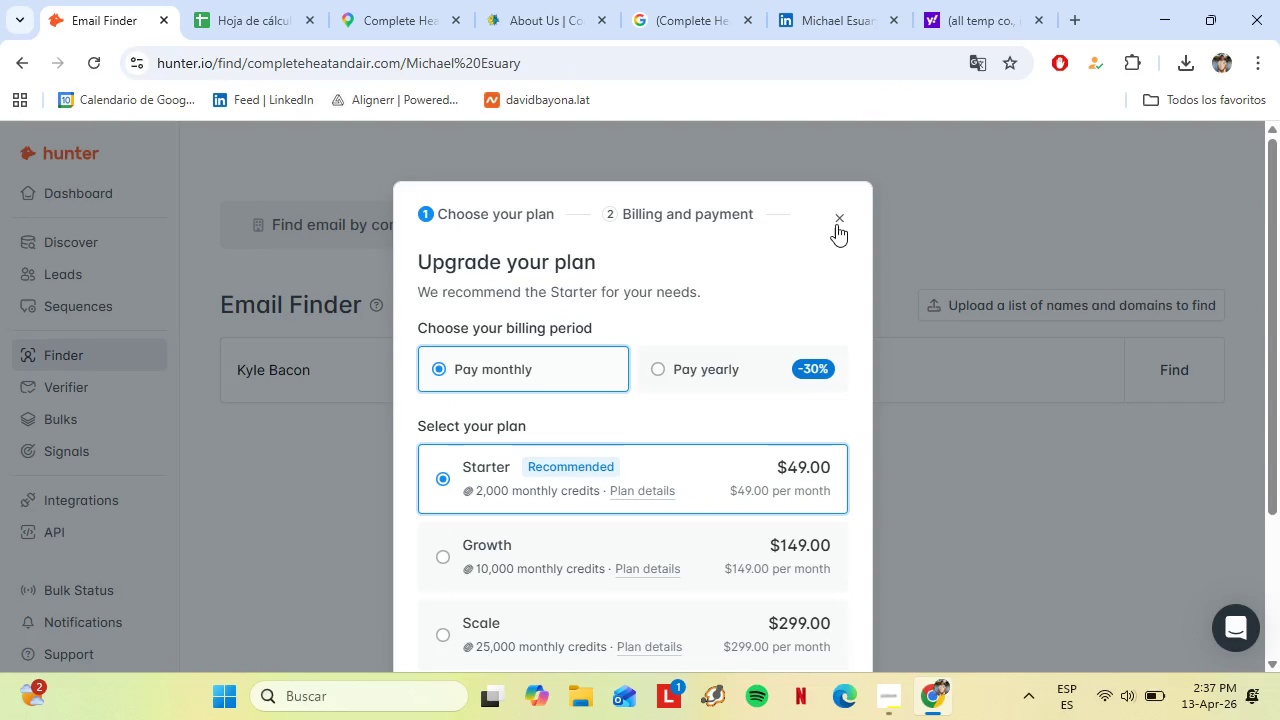 
left_click([838, 222])
 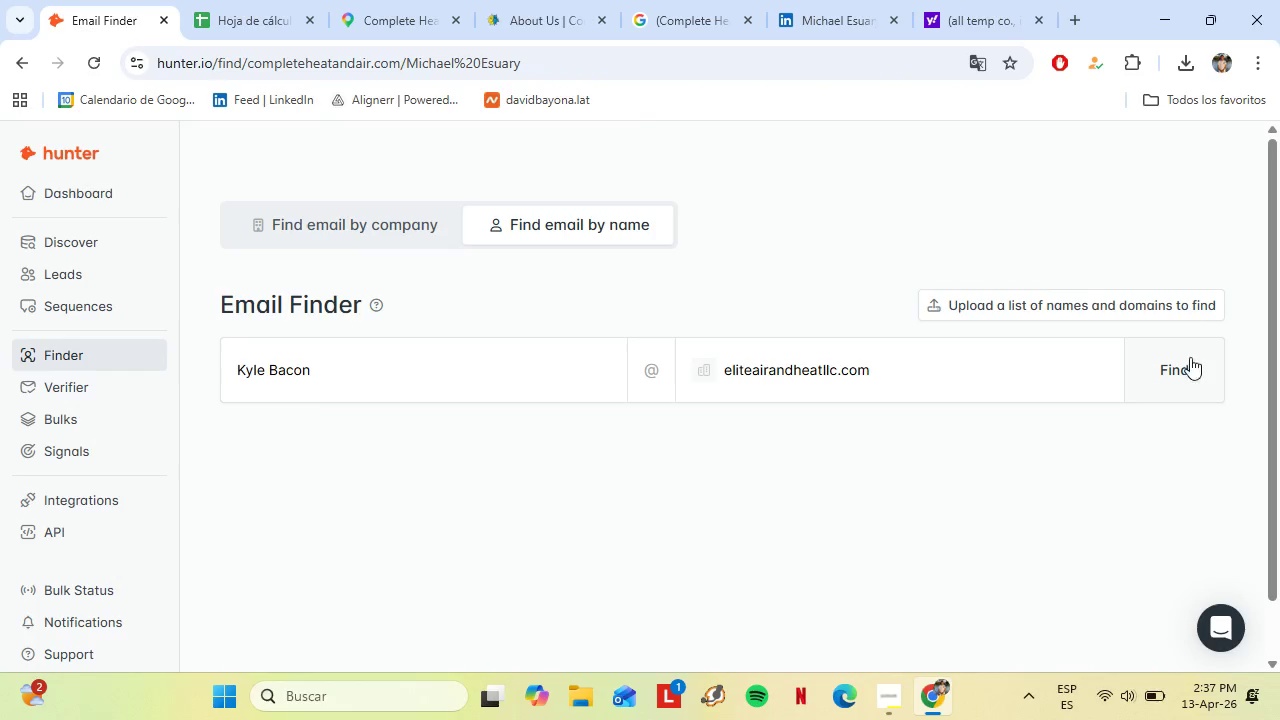 
left_click([1218, 352])
 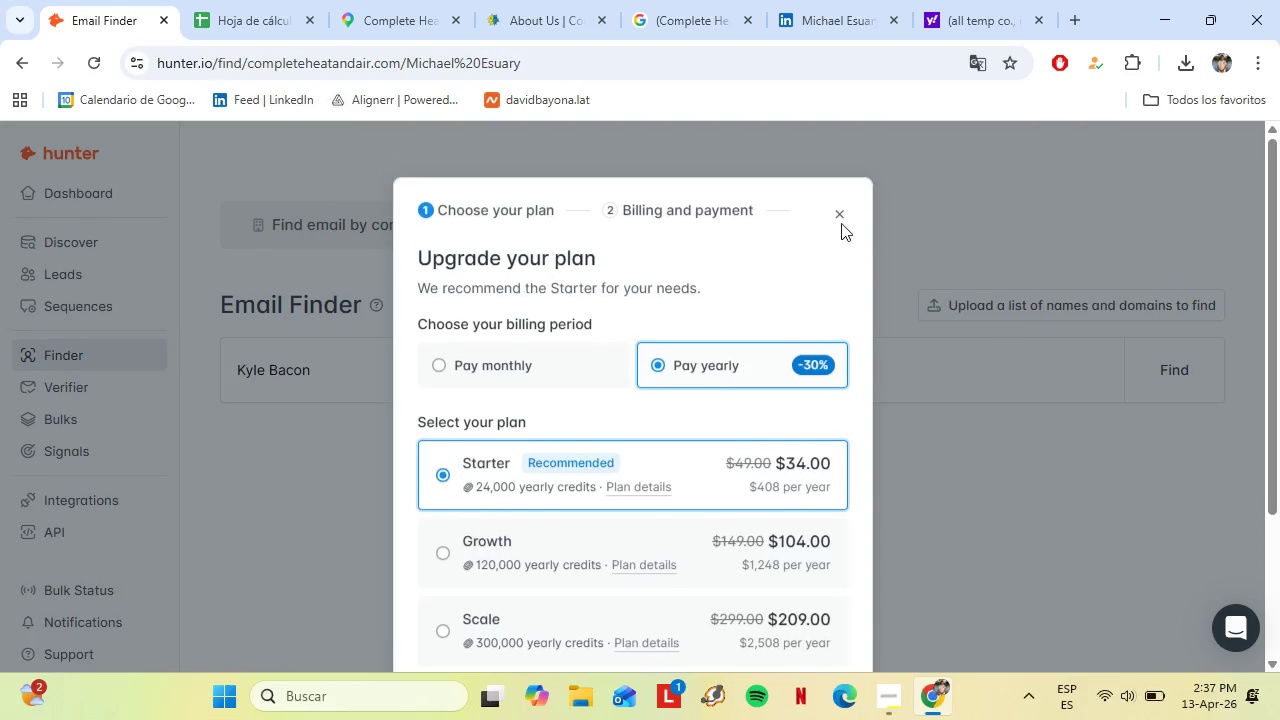 
left_click([842, 217])
 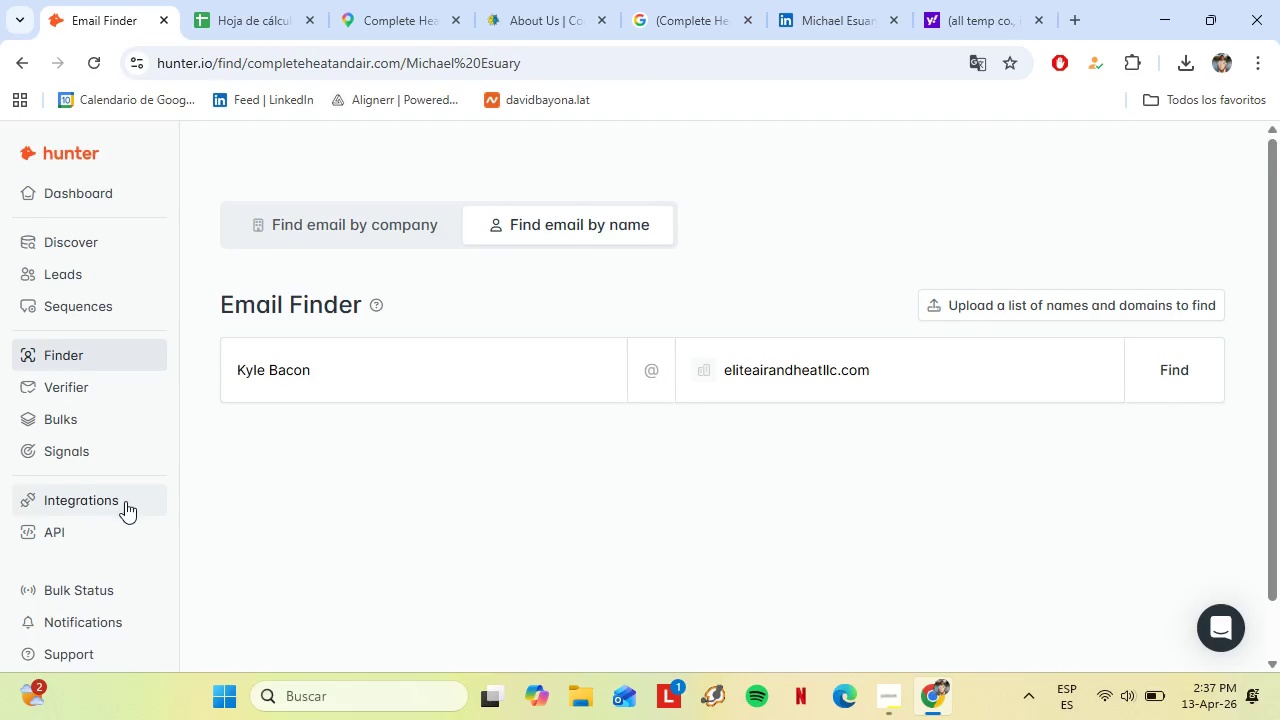 
left_click([58, 631])
 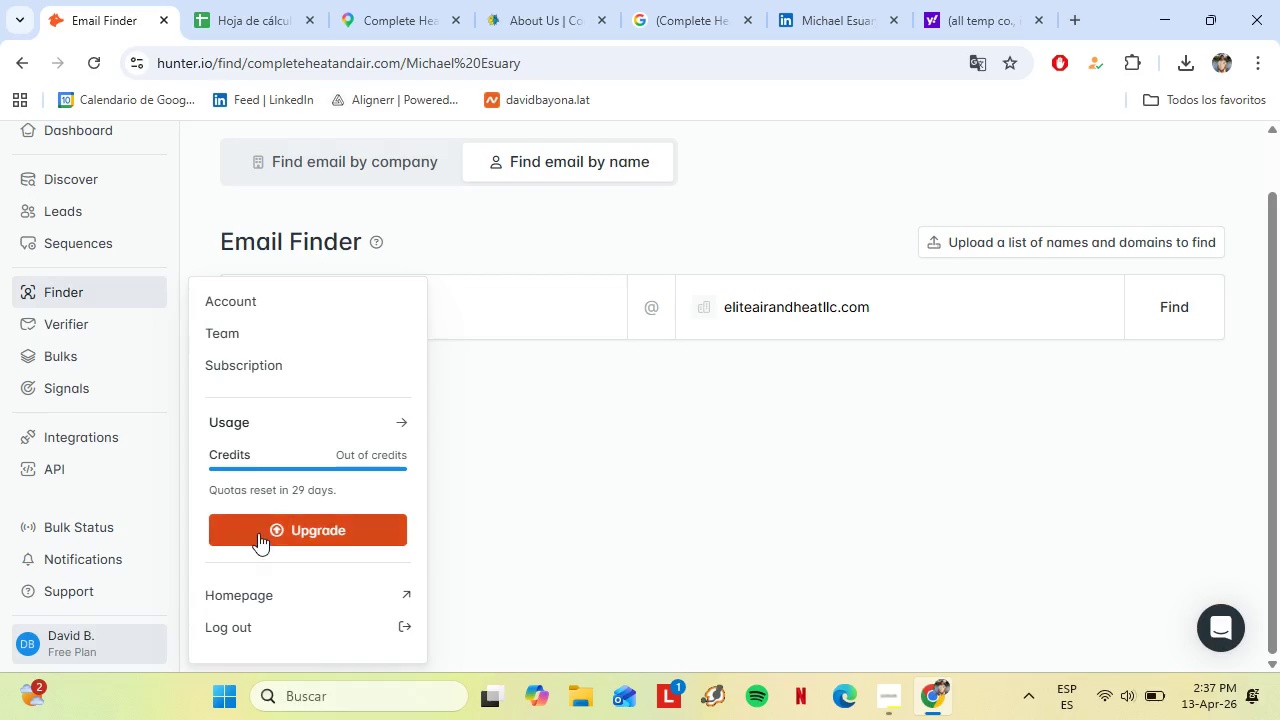 
scroll: coordinate [290, 520], scroll_direction: down, amount: 9.0
 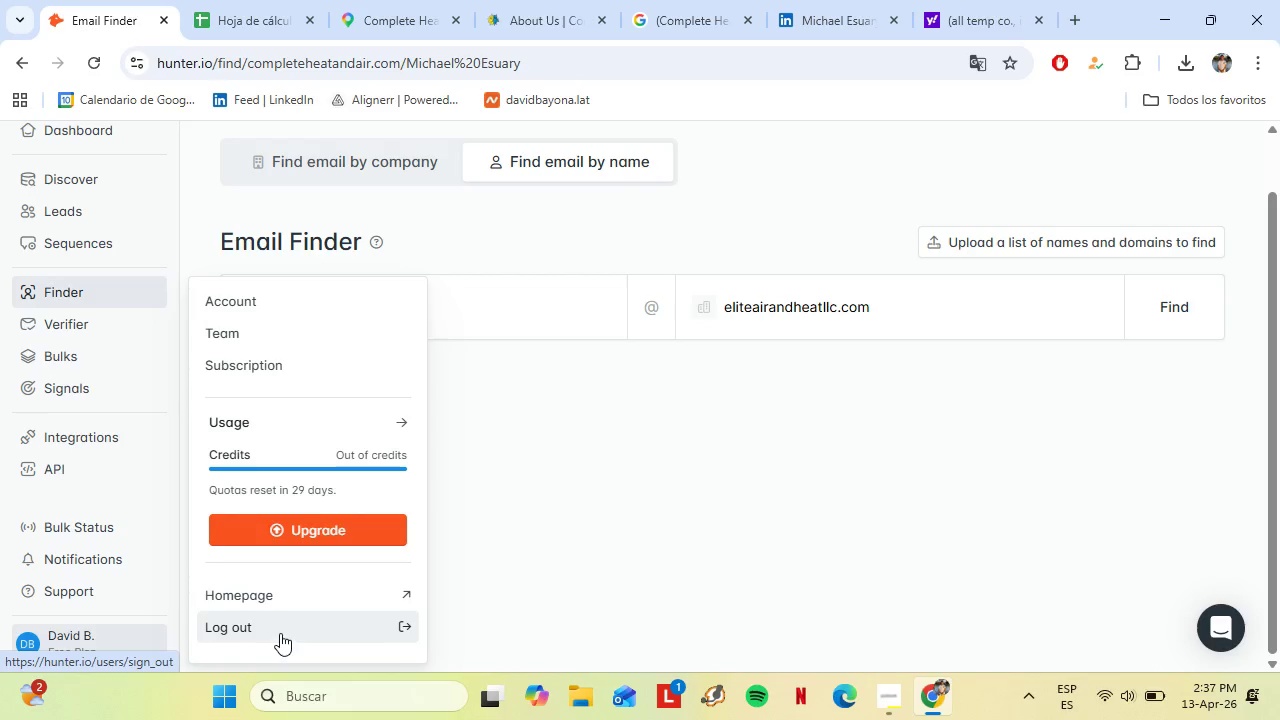 
left_click([278, 627])
 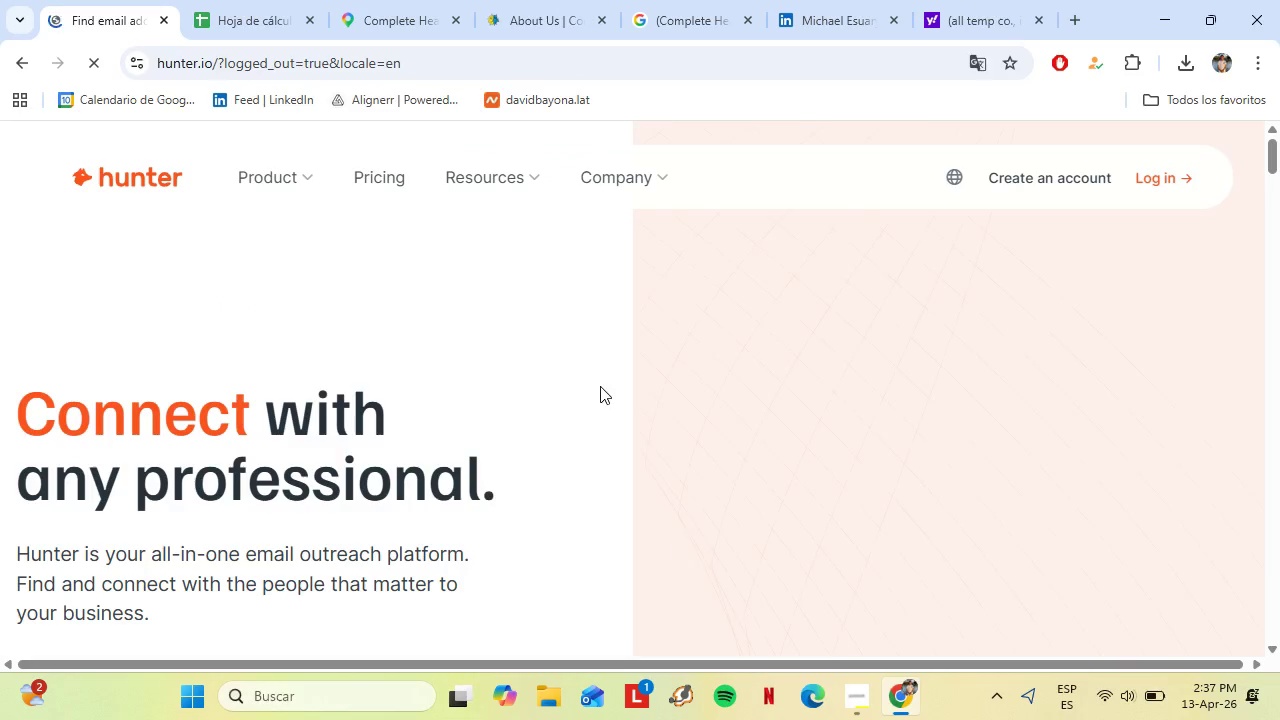 
wait(5.69)
 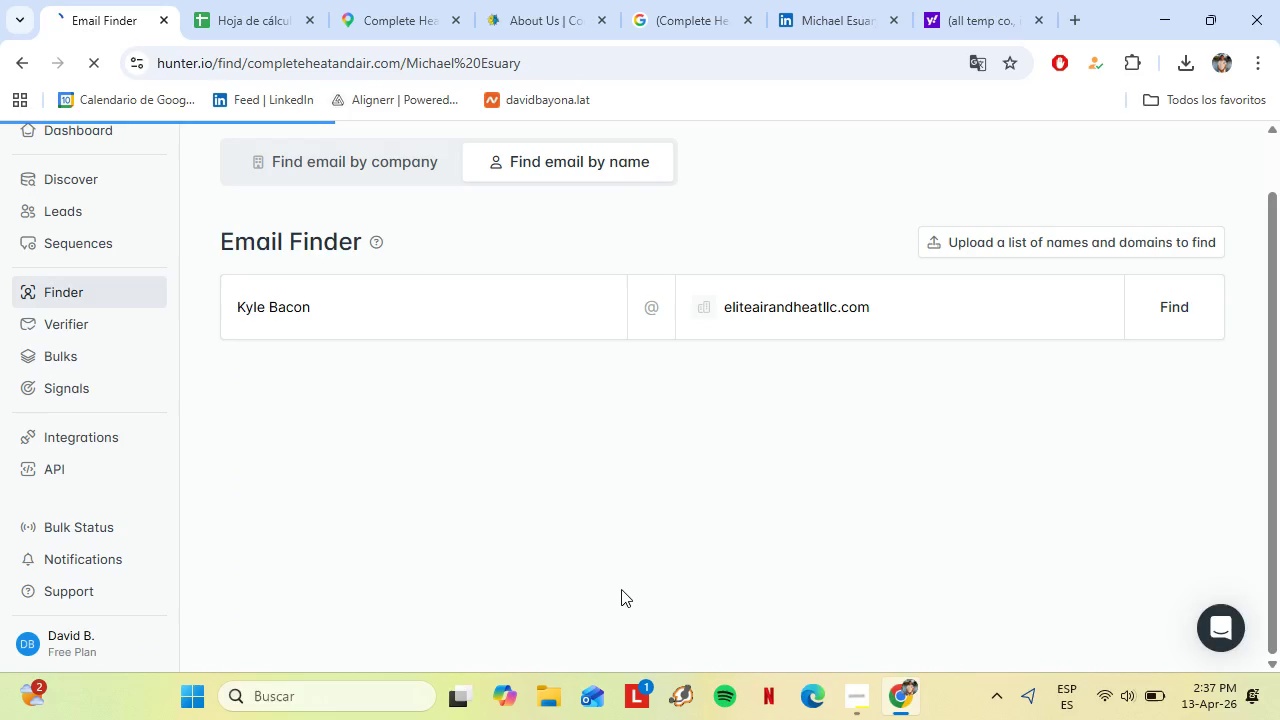 
left_click([1045, 178])
 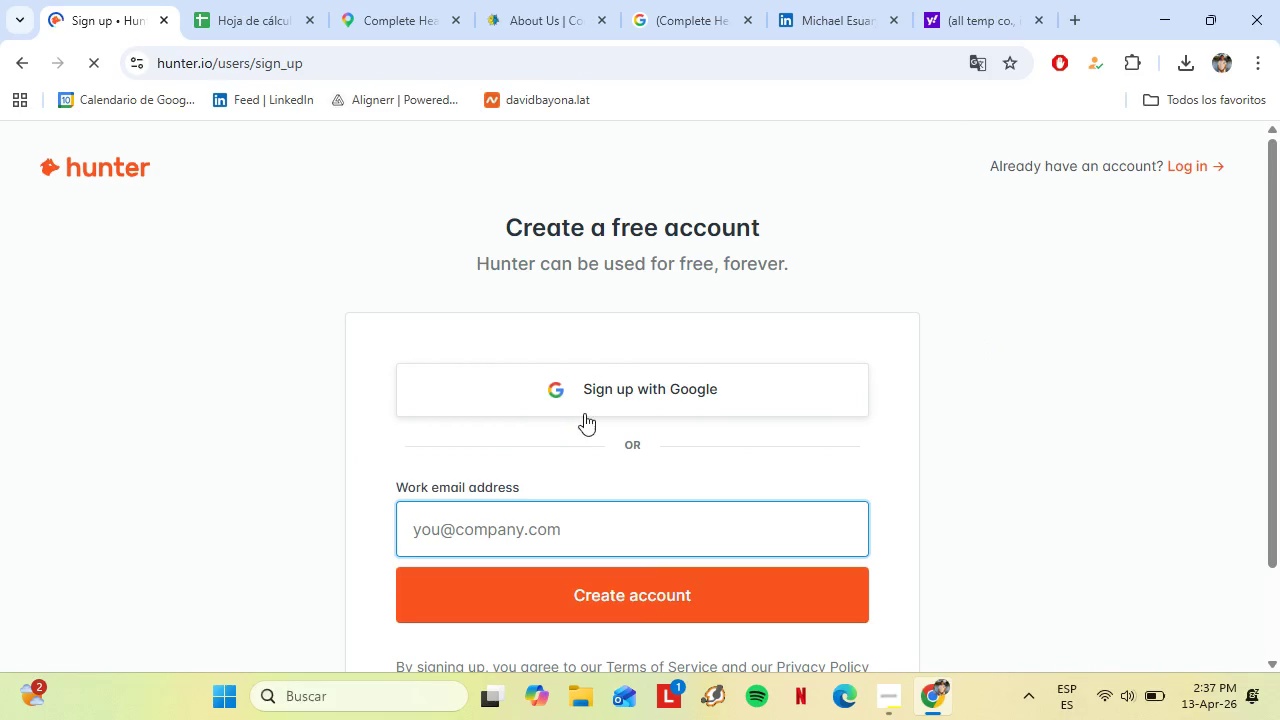 
left_click([588, 408])
 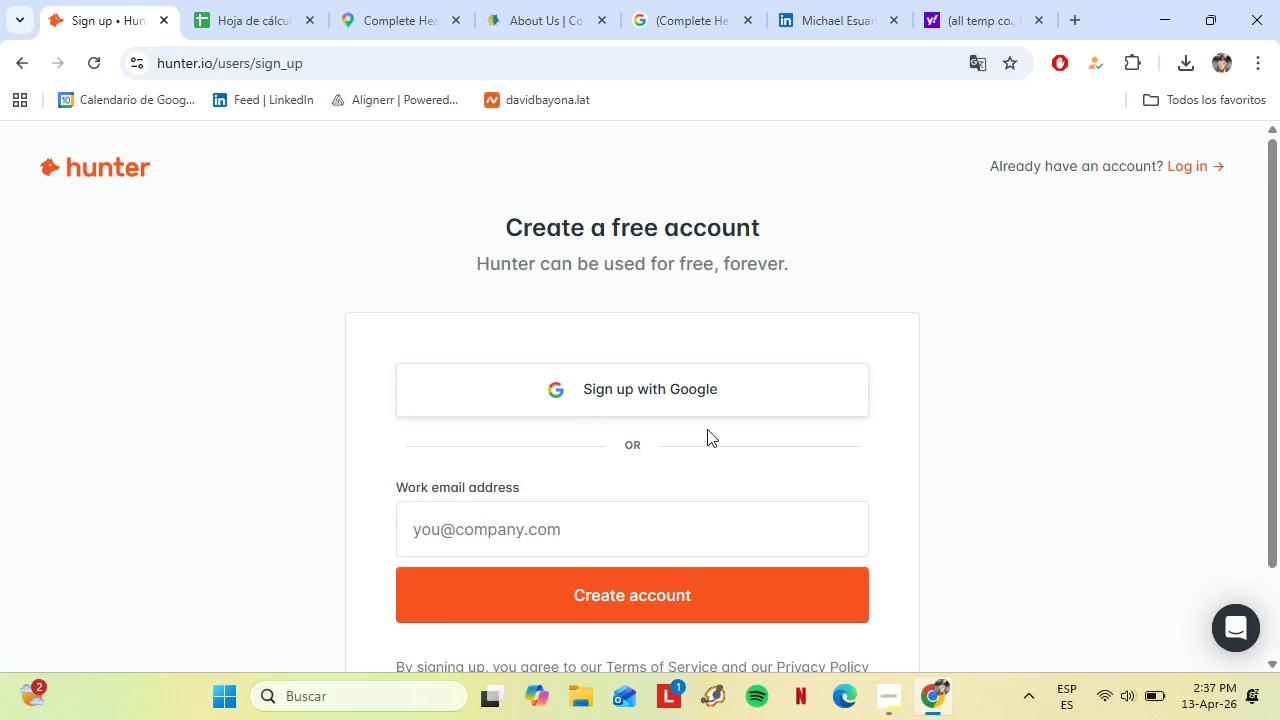 
wait(7.95)
 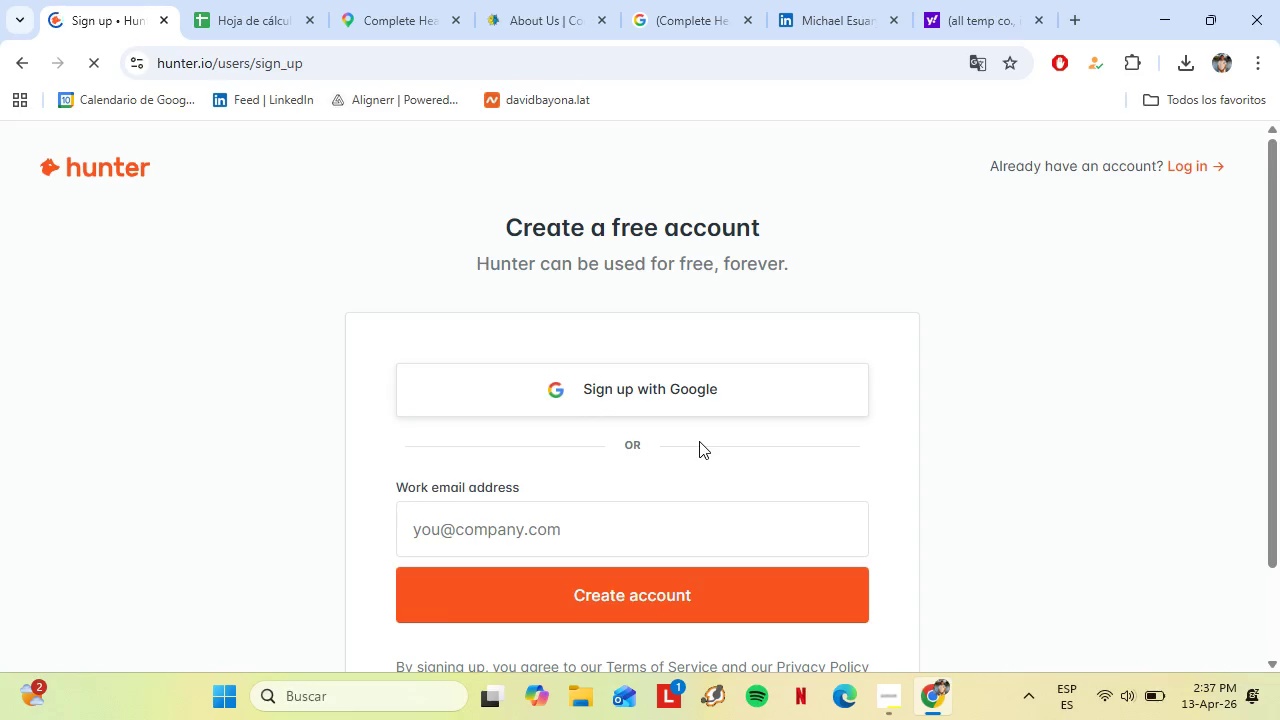 
left_click([587, 389])
 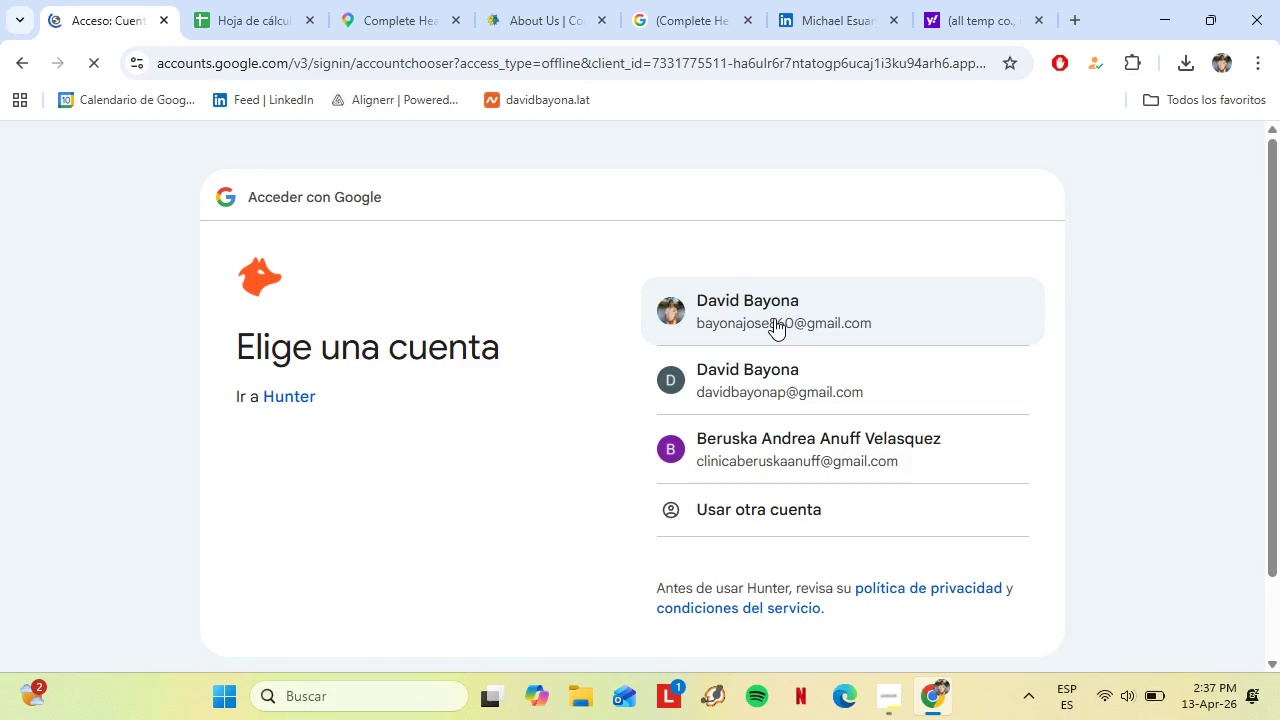 
left_click([761, 321])
 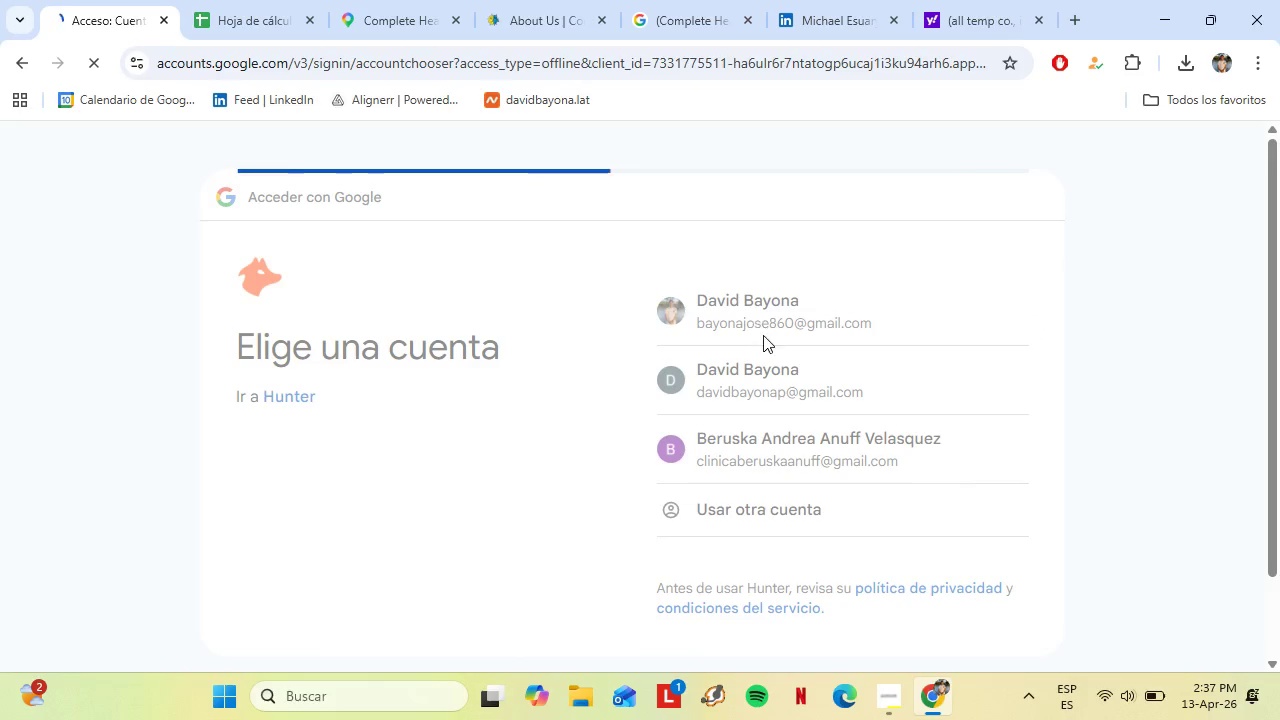 
mouse_move([766, 361])
 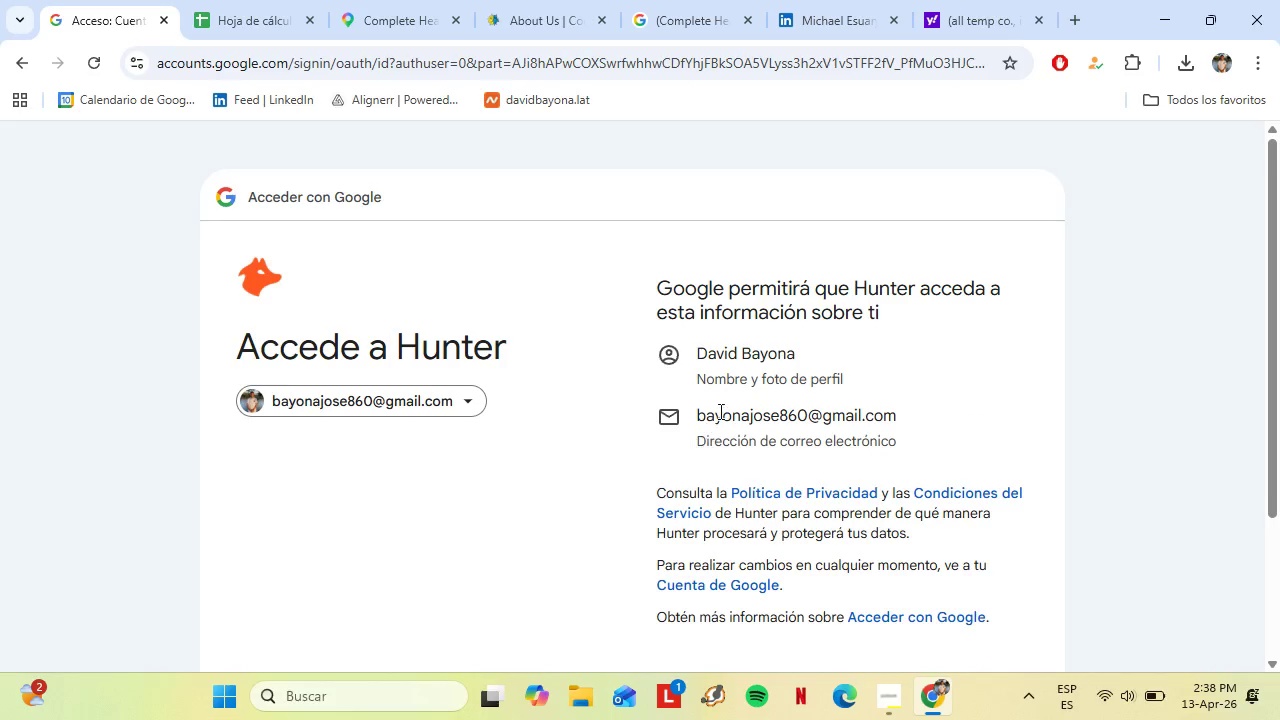 
scroll: coordinate [730, 411], scroll_direction: down, amount: 5.0
 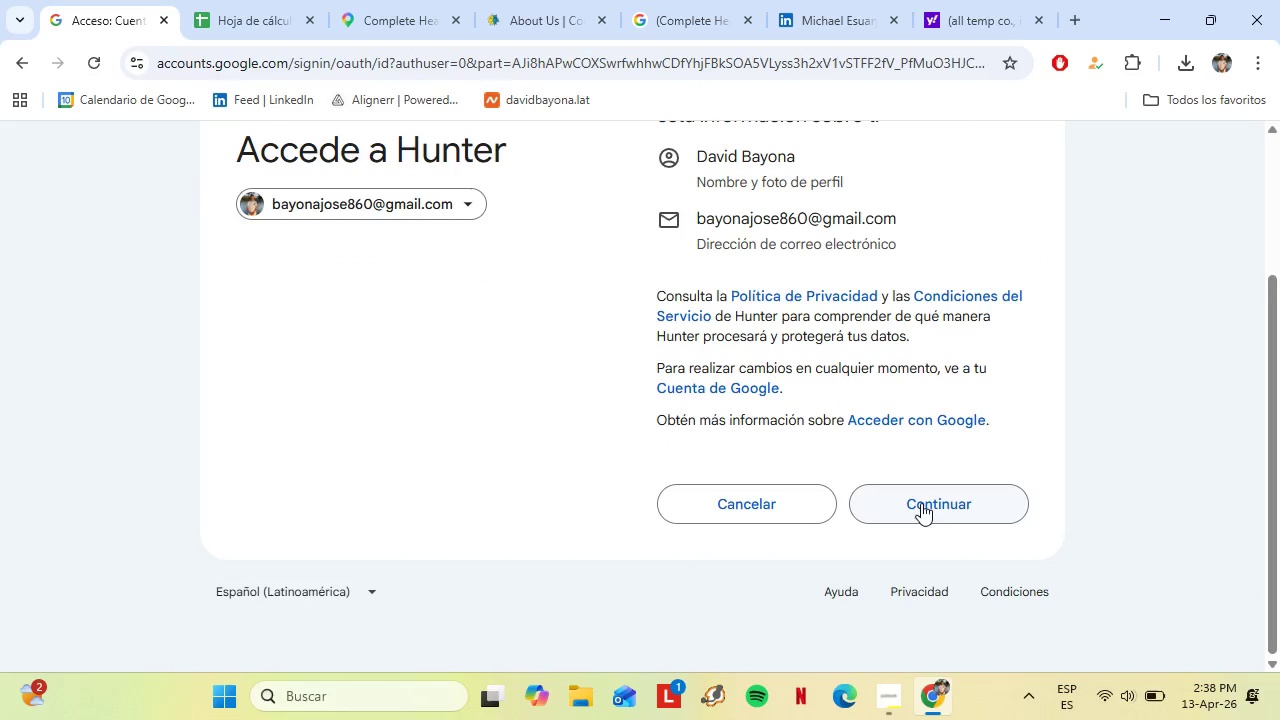 
left_click([920, 502])
 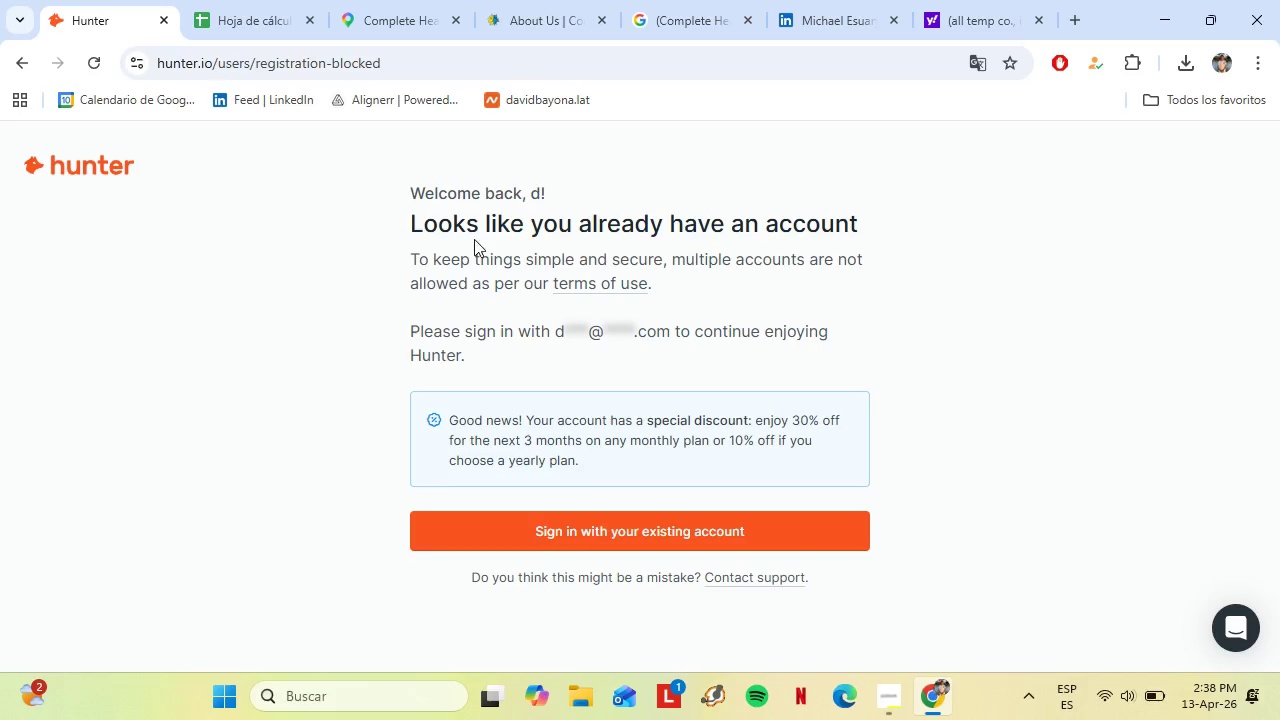 
wait(7.56)
 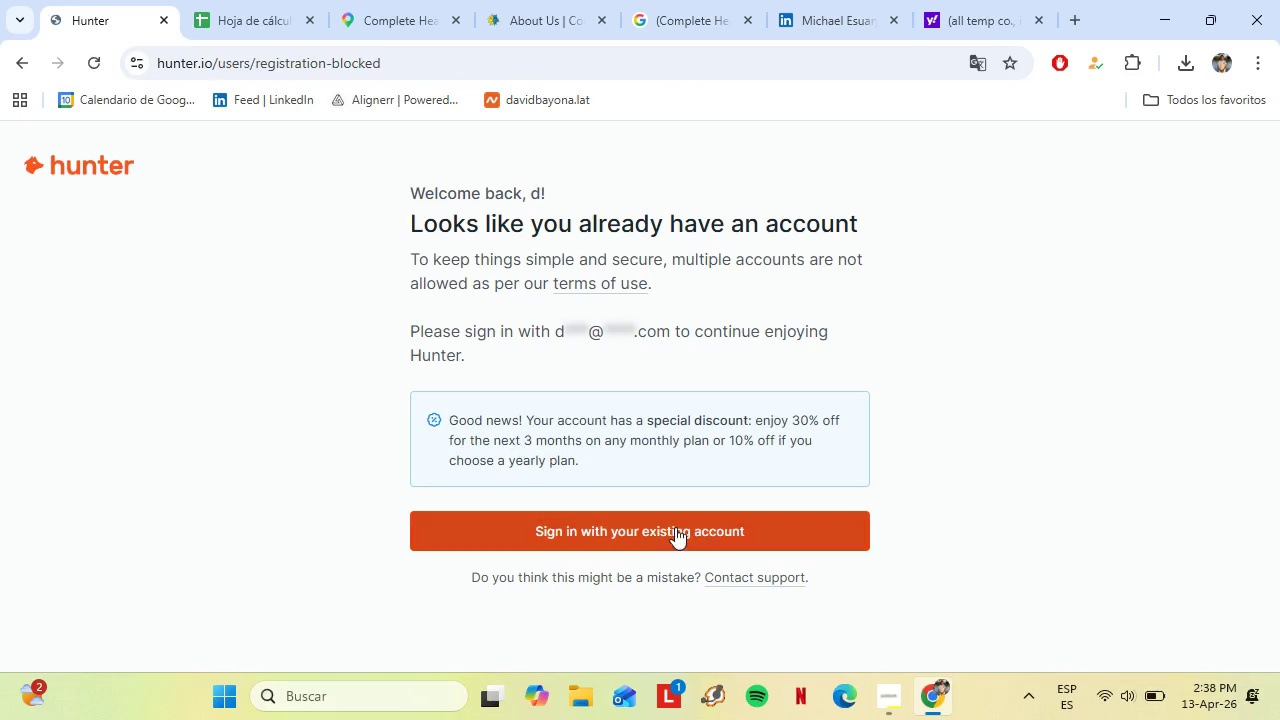 
scroll: coordinate [551, 420], scroll_direction: down, amount: 1.0
 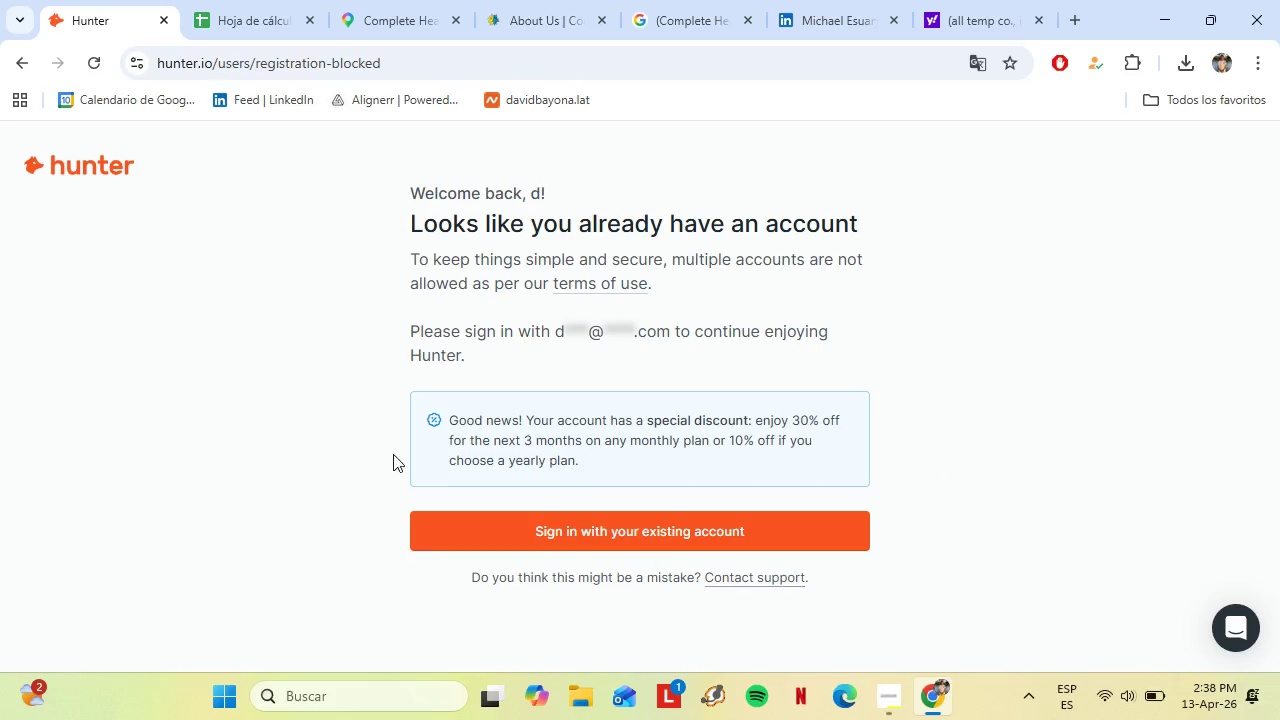 
left_click([18, 73])
 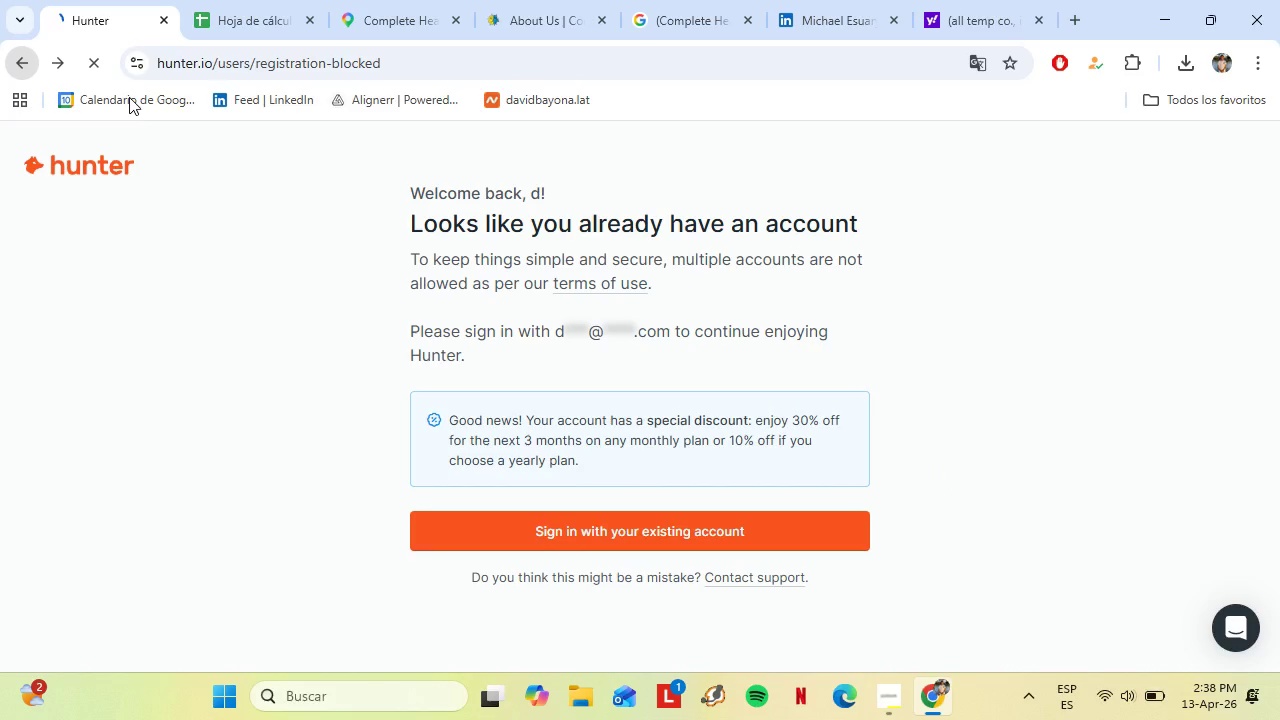 
scroll: coordinate [730, 405], scroll_direction: down, amount: 4.0
 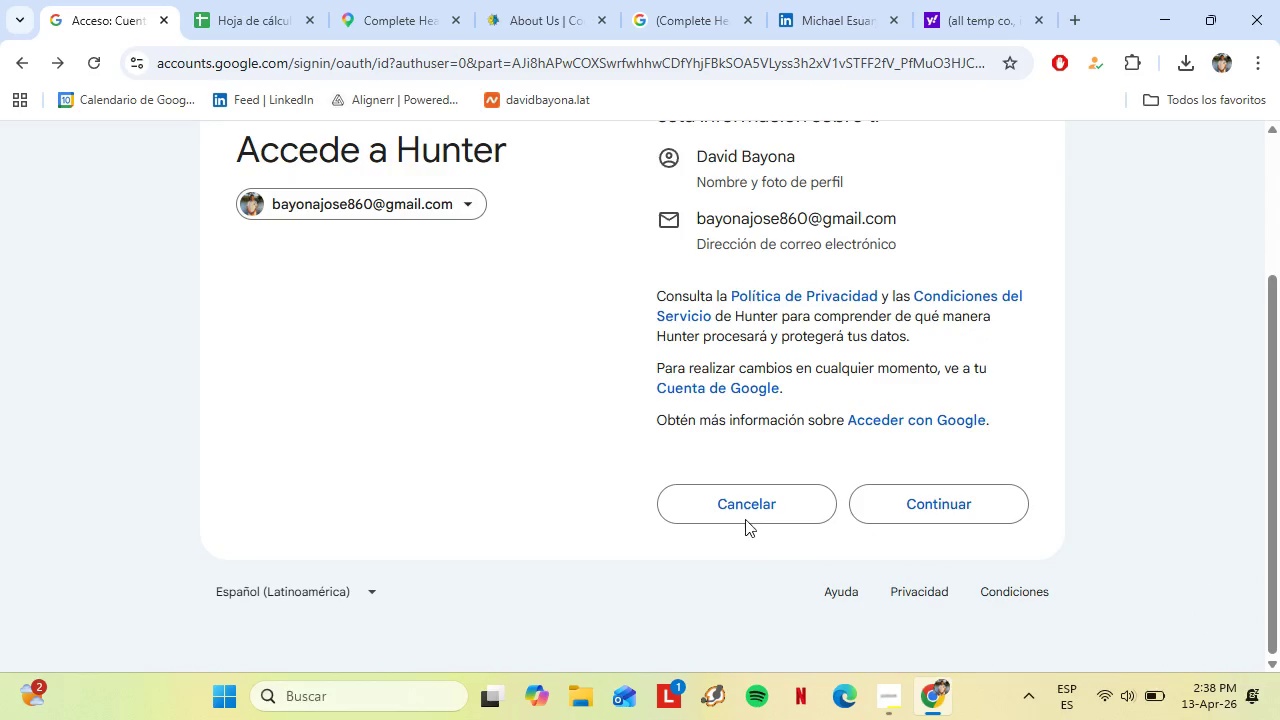 
left_click([738, 509])
 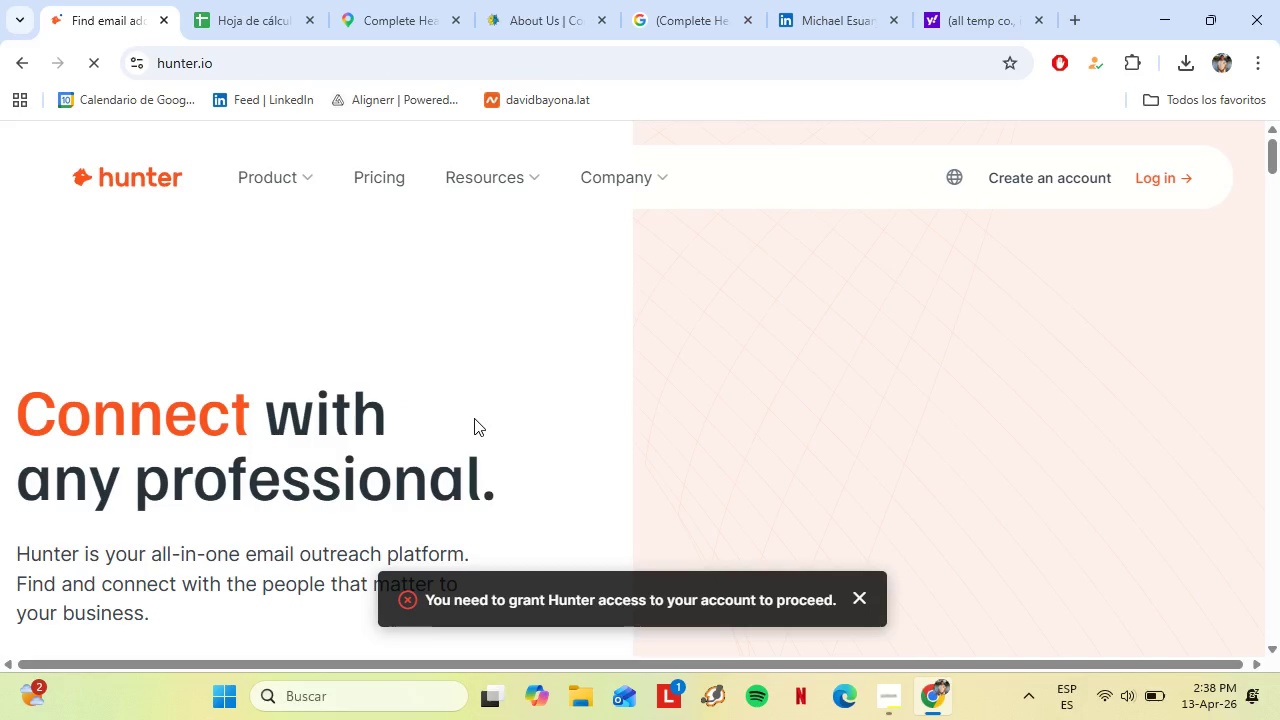 
left_click([1045, 185])
 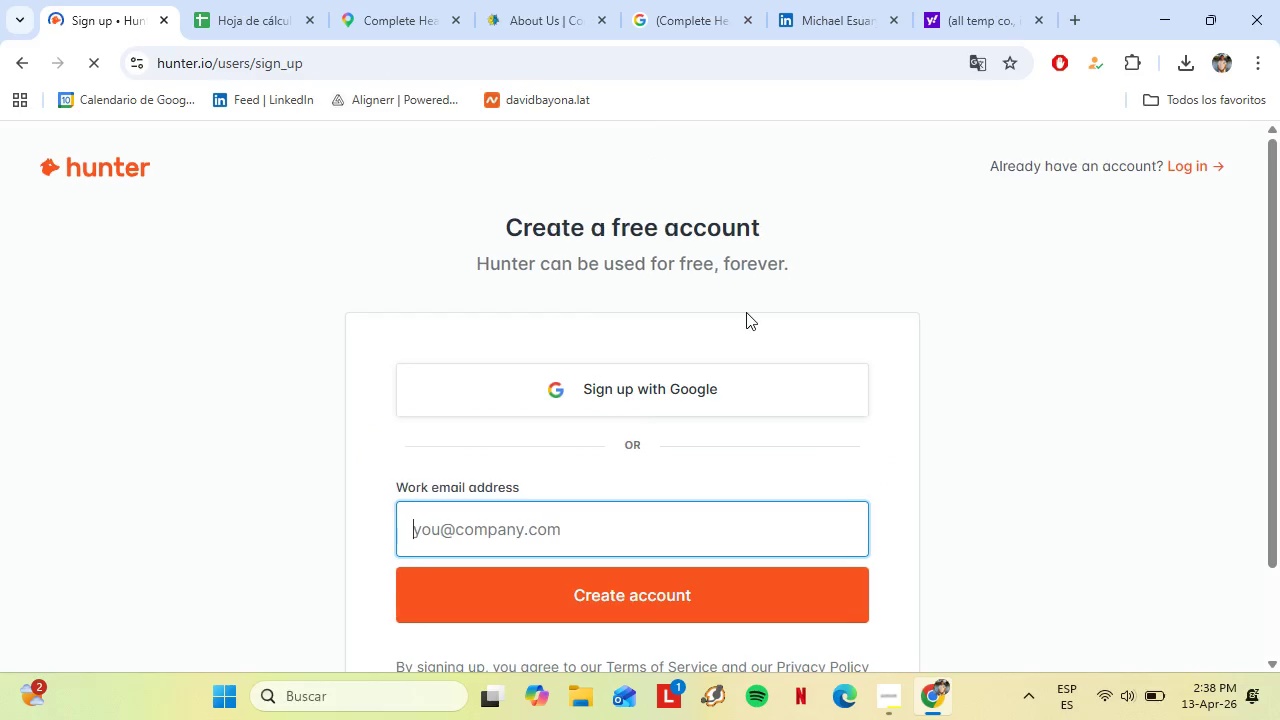 
left_click([563, 394])
 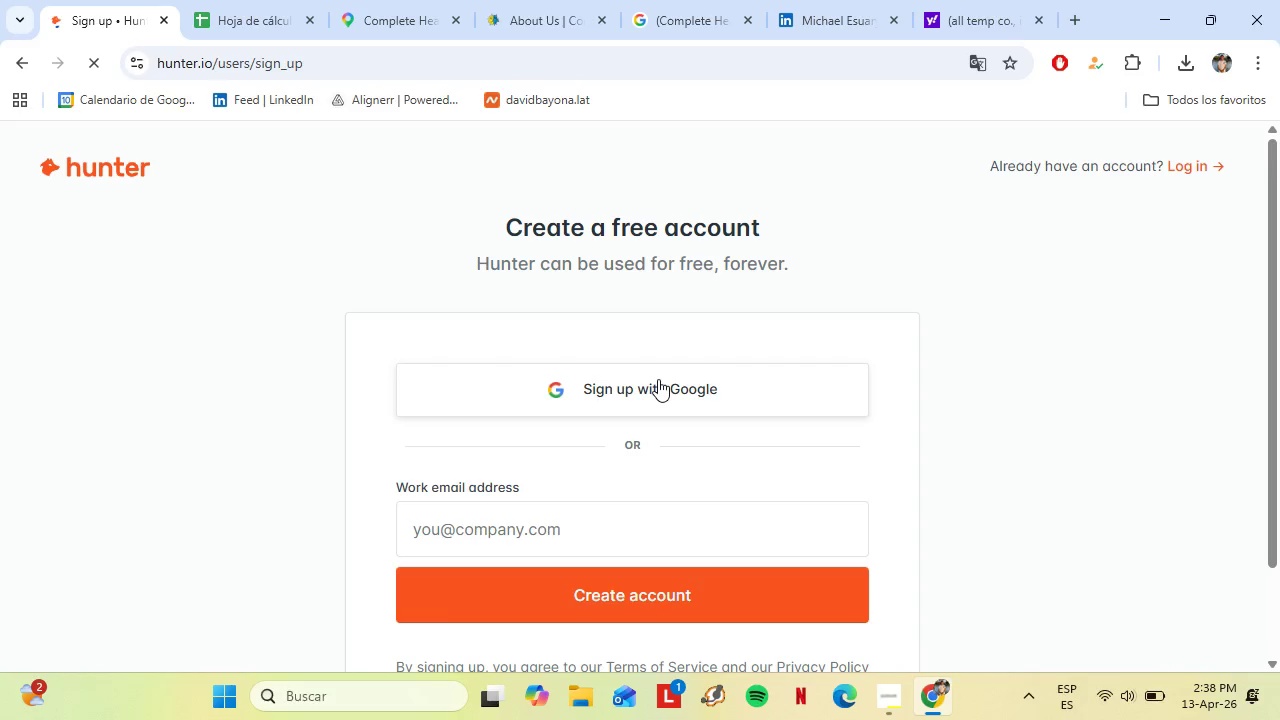 
wait(13.16)
 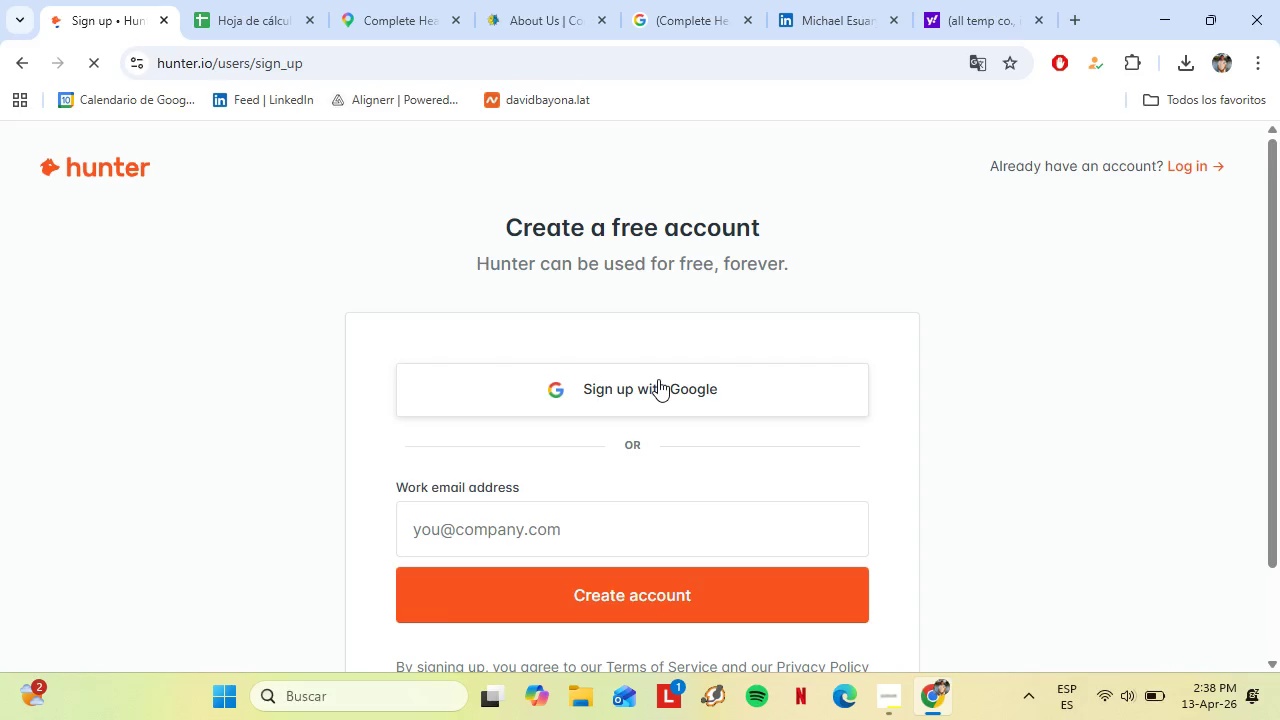 
left_click([597, 390])
 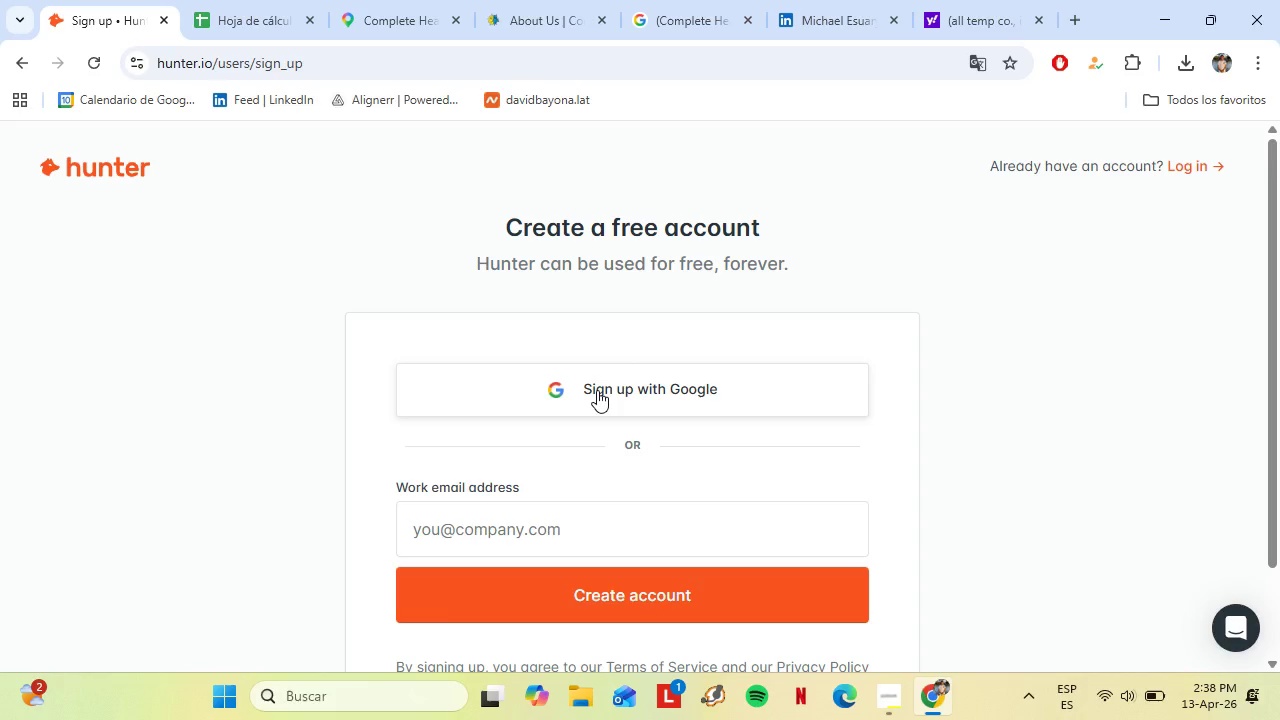 
wait(14.12)
 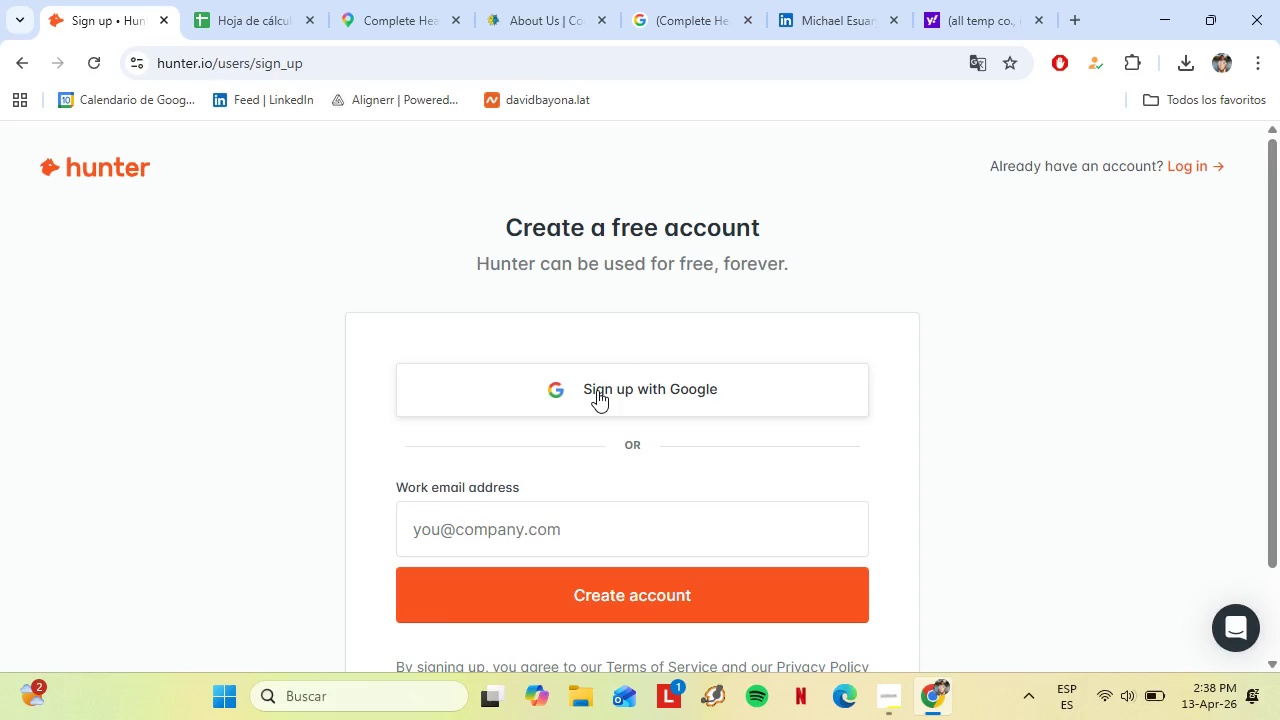 
left_click([481, 383])
 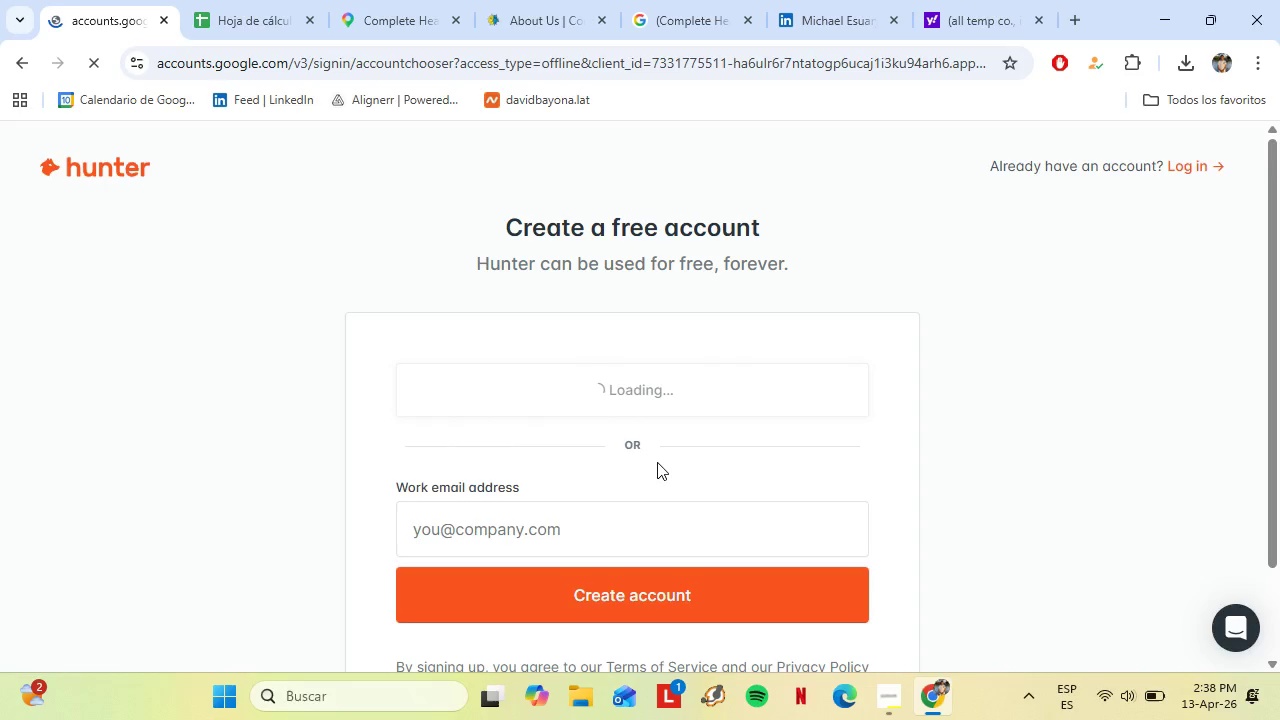 
left_click([744, 378])
 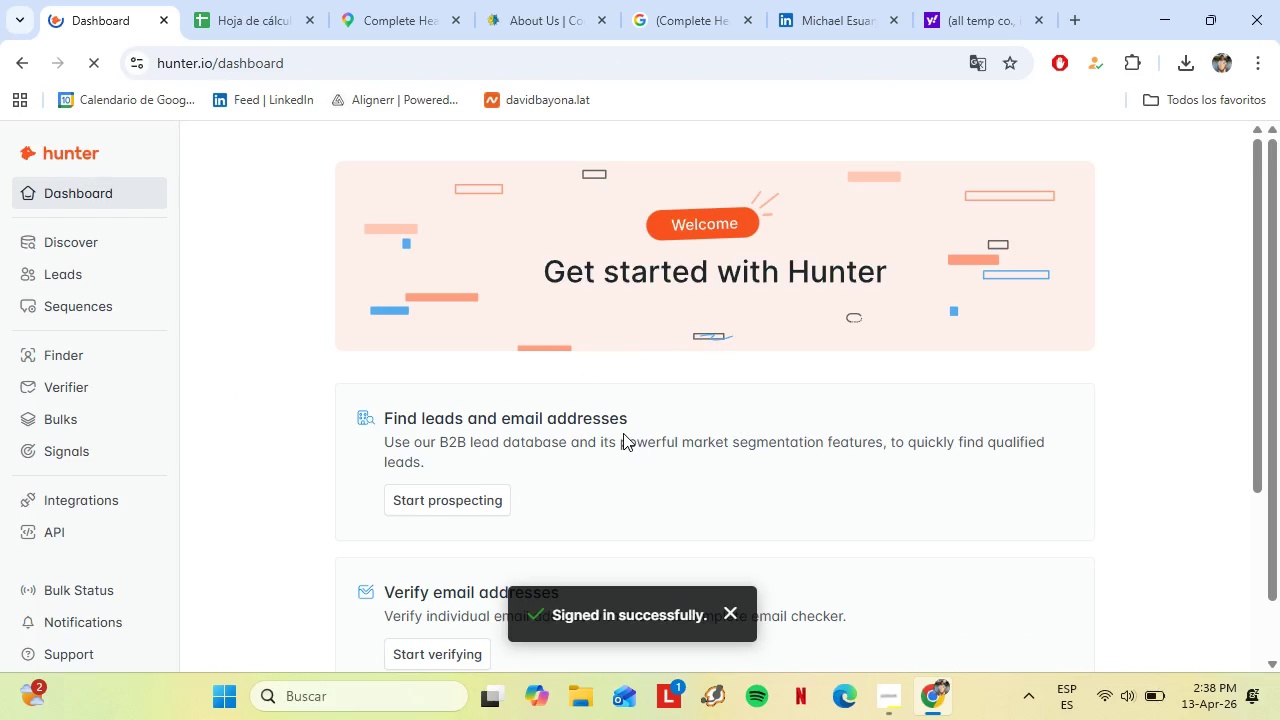 
wait(6.53)
 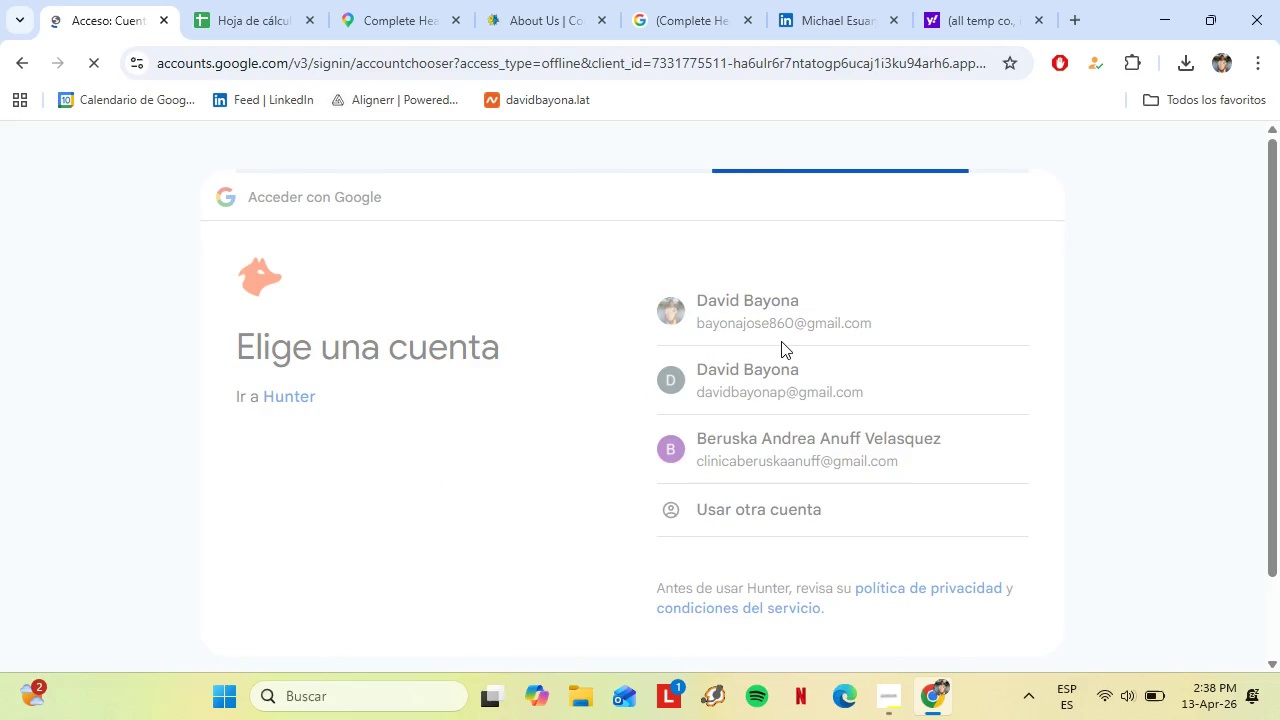 
left_click([45, 350])
 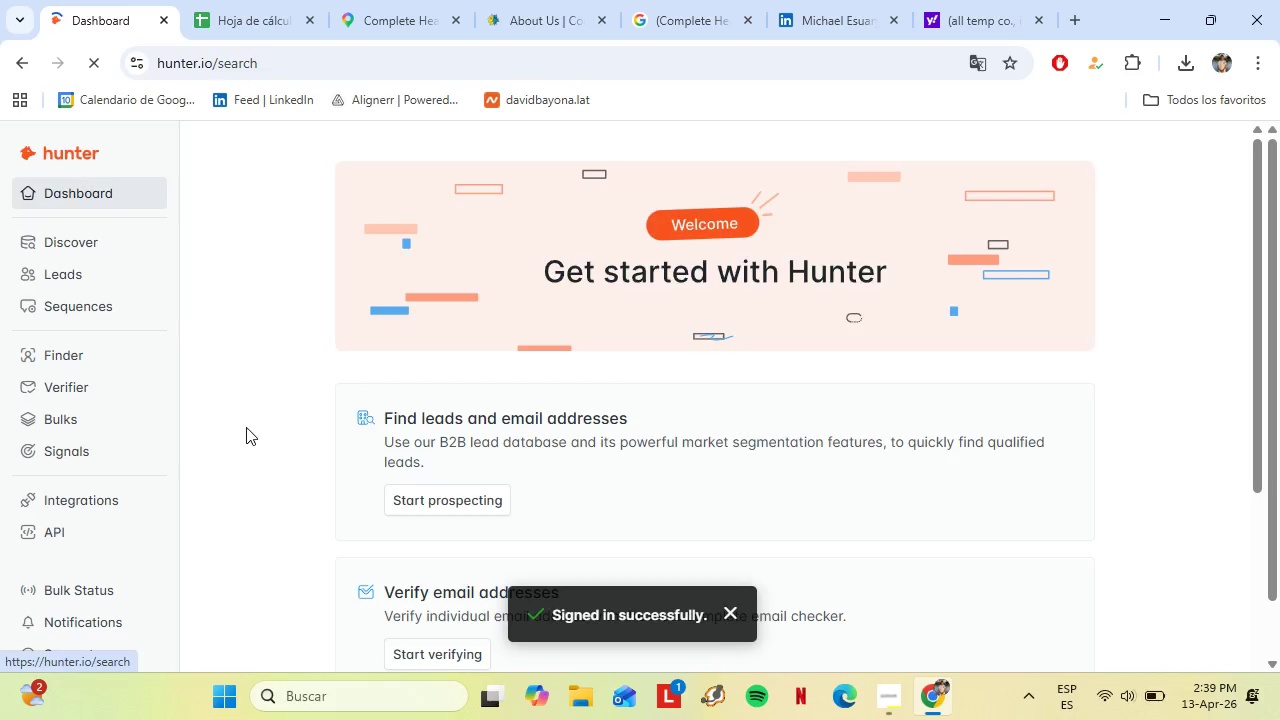 
scroll: coordinate [49, 476], scroll_direction: down, amount: 4.0
 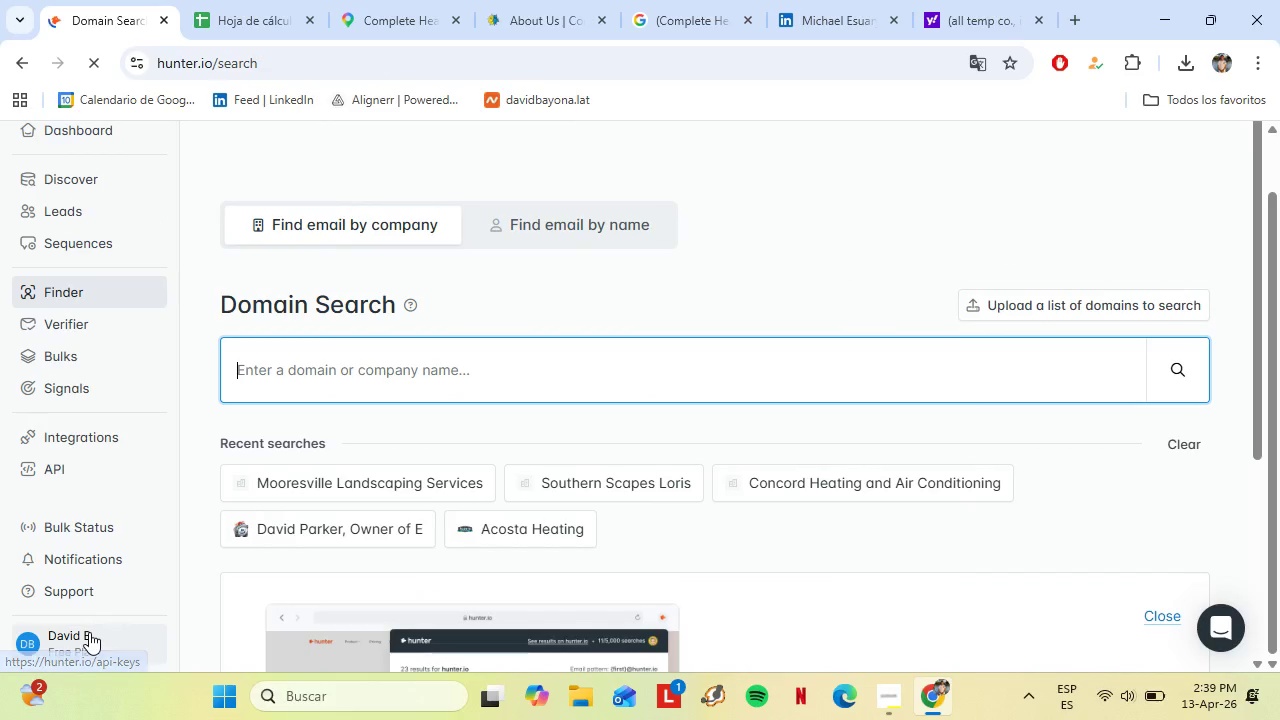 
left_click([89, 632])
 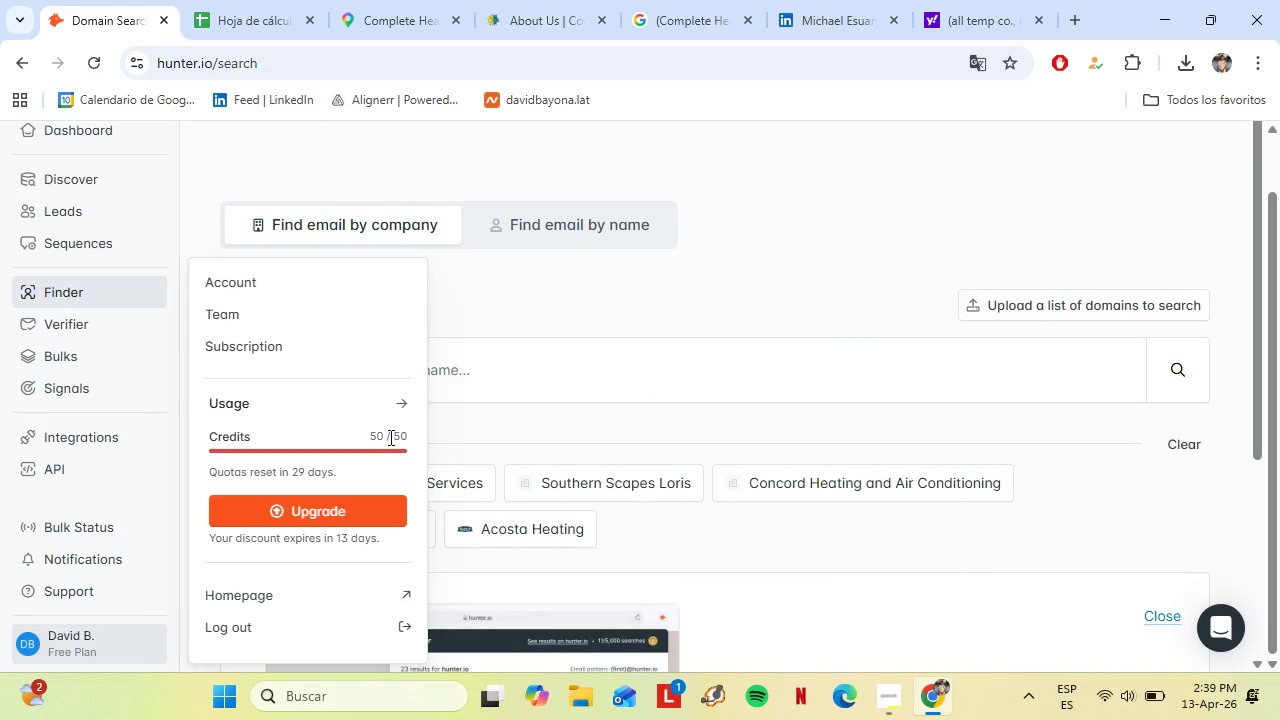 
wait(7.23)
 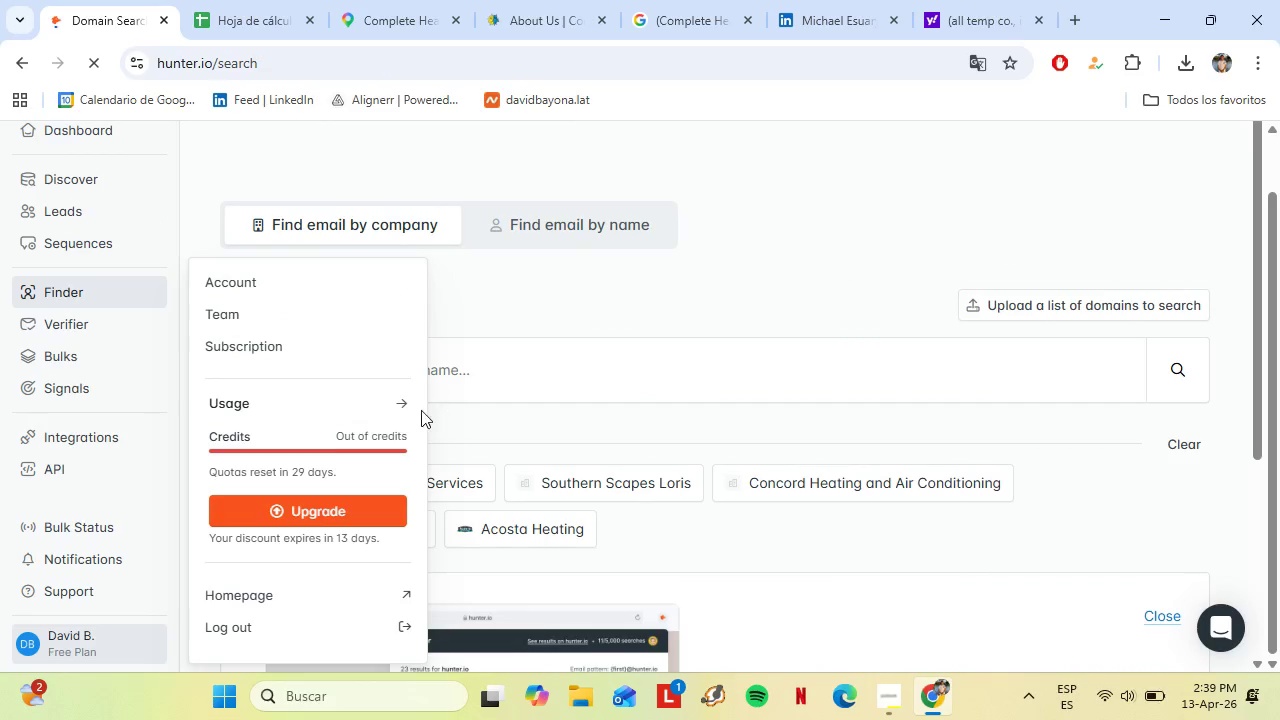 
left_click([398, 409])
 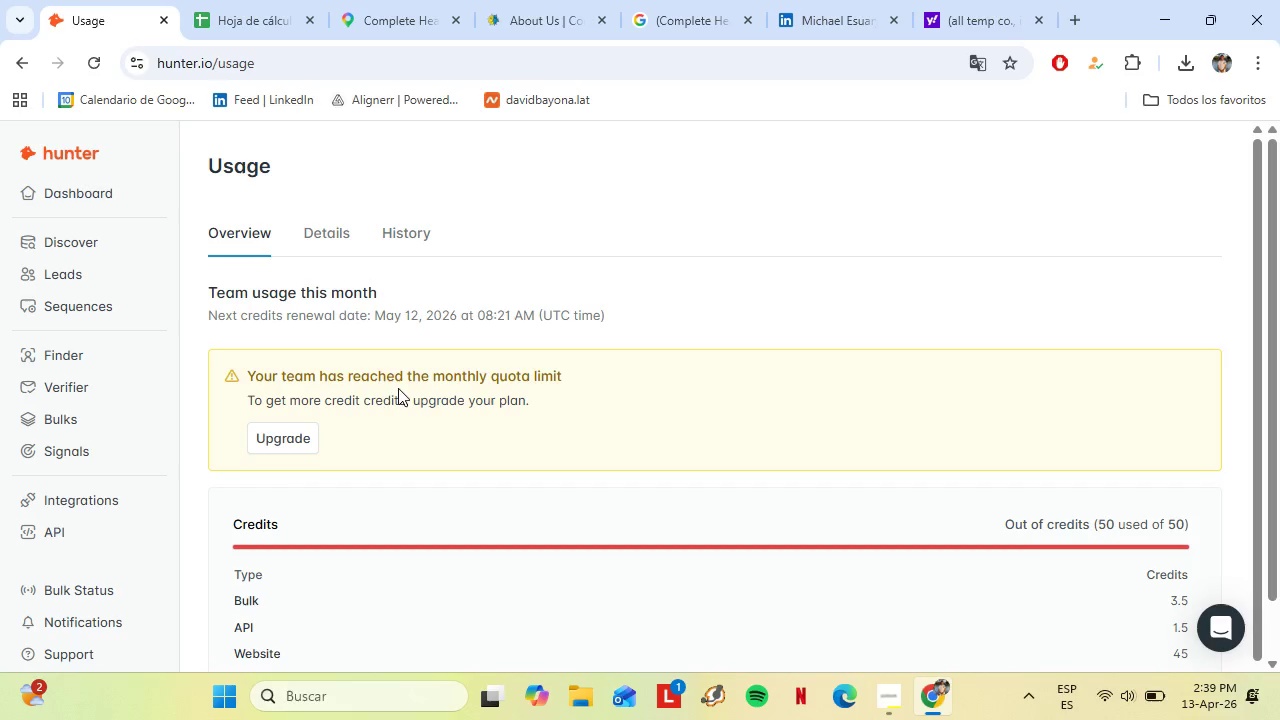 
scroll: coordinate [170, 476], scroll_direction: down, amount: 3.0
 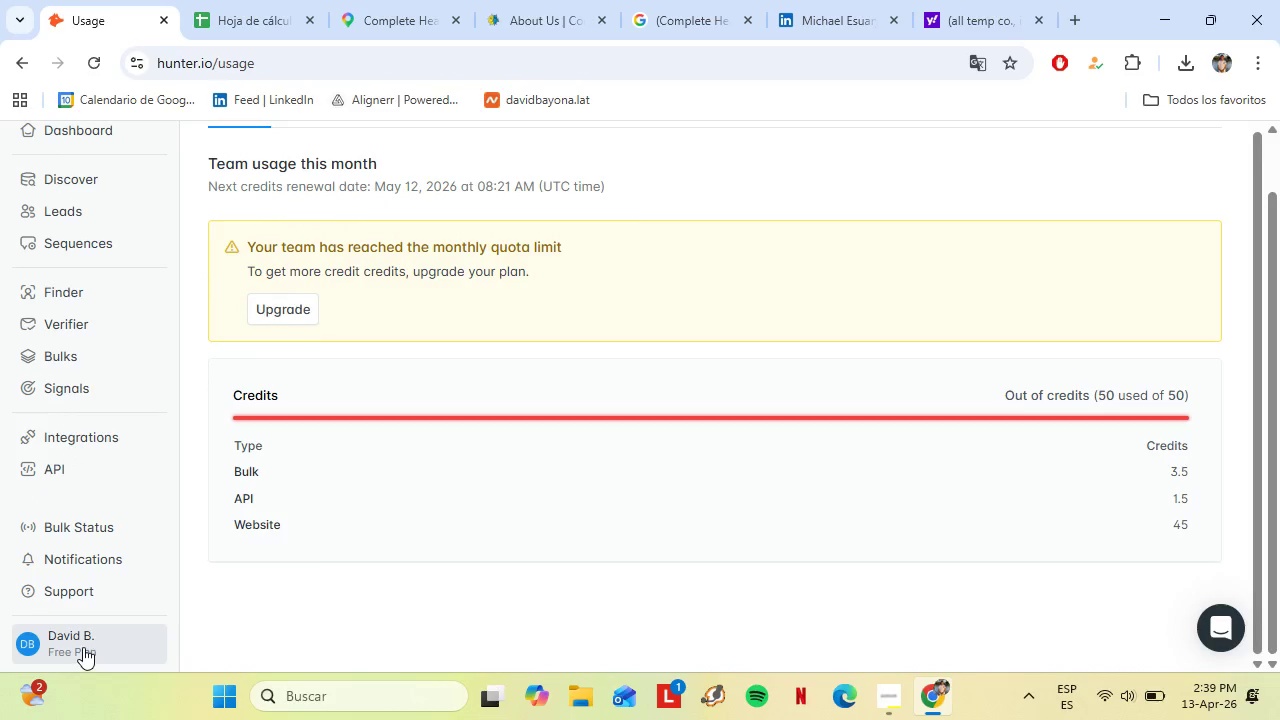 
wait(5.31)
 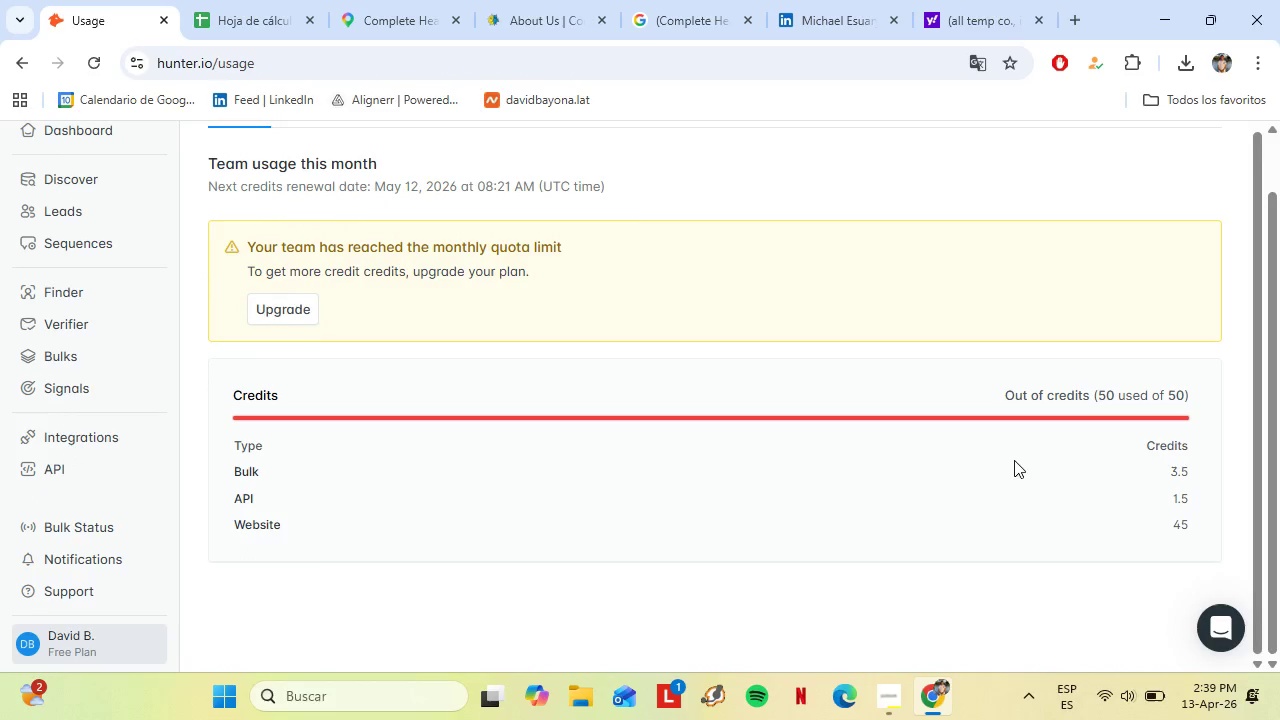 
left_click([74, 646])
 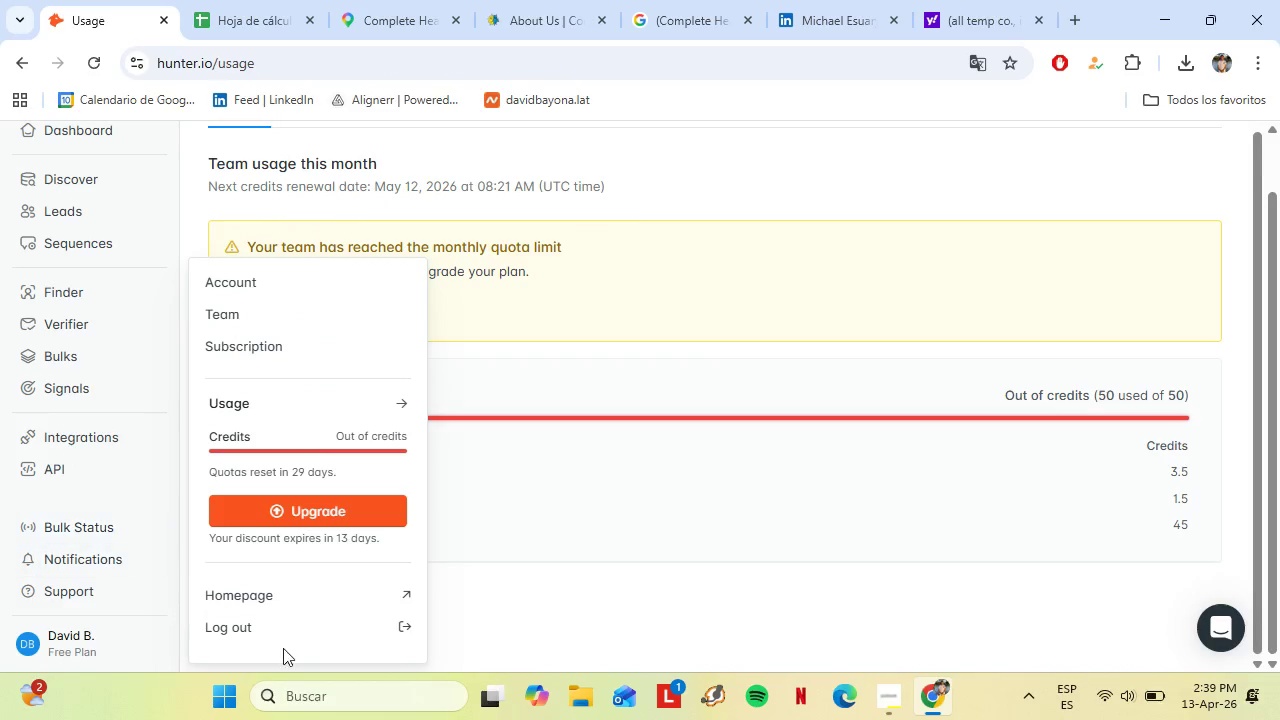 
left_click([276, 626])
 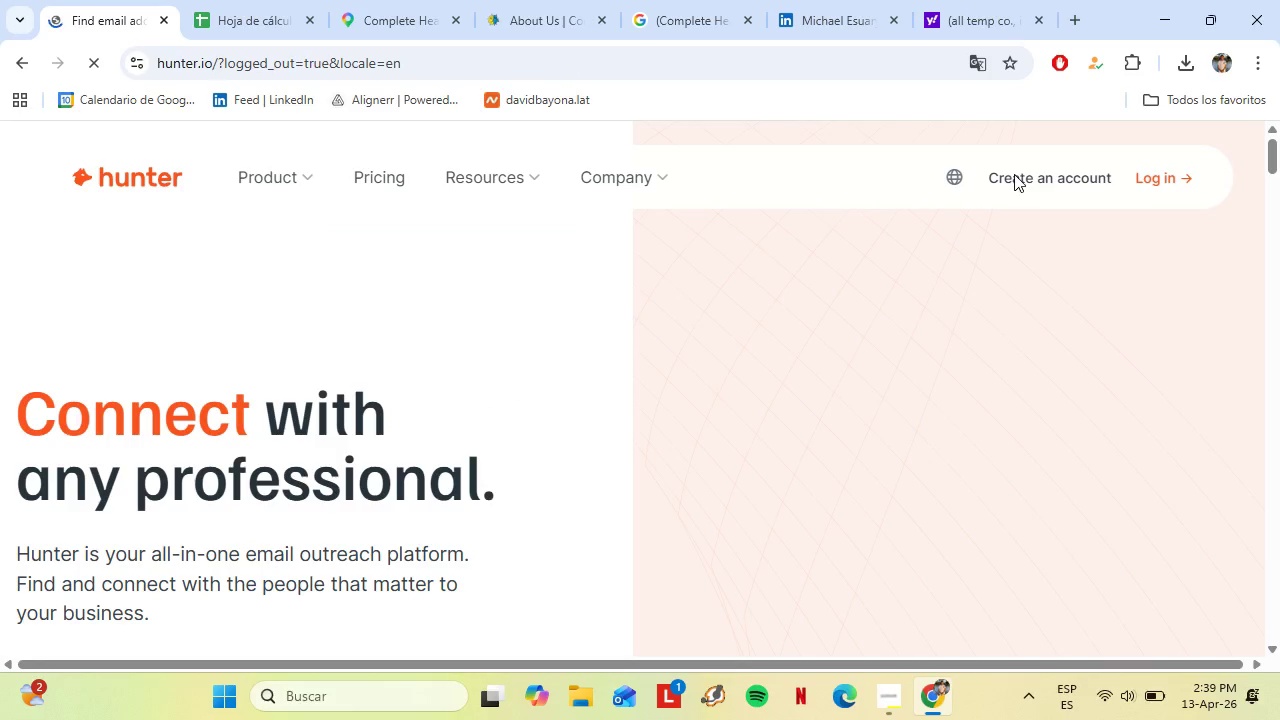 
left_click([1071, 174])
 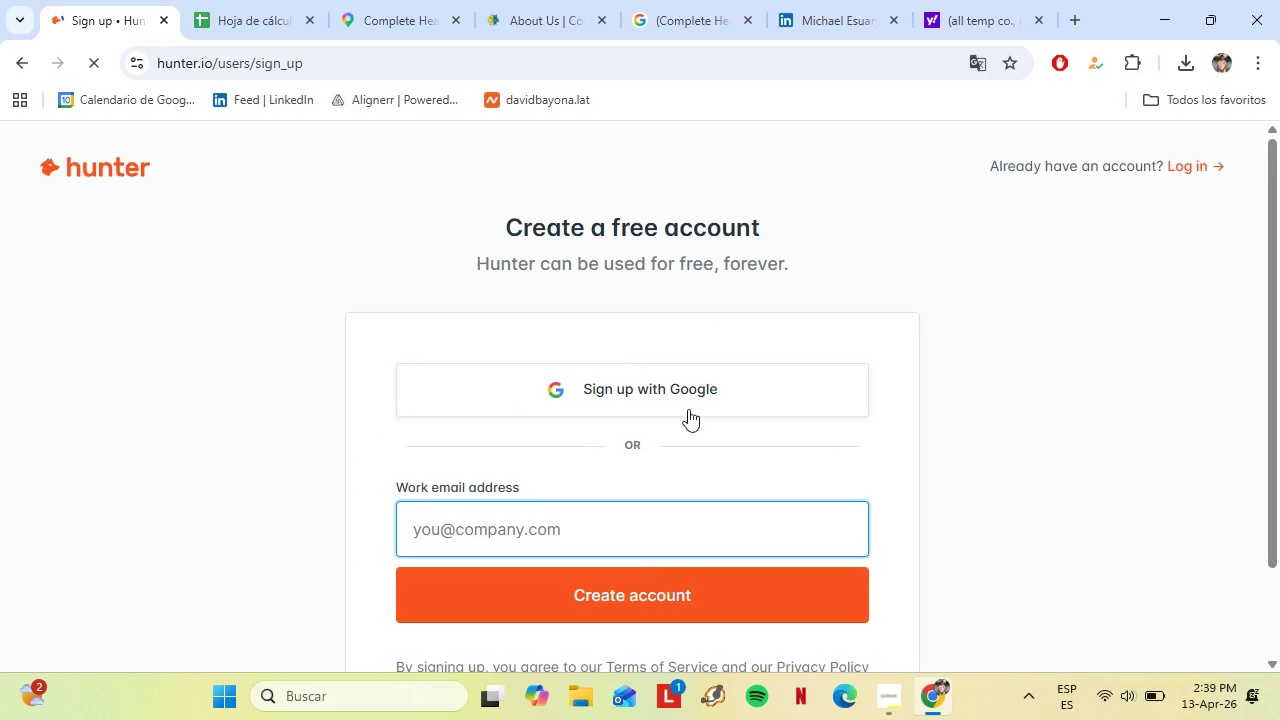 
left_click([679, 399])
 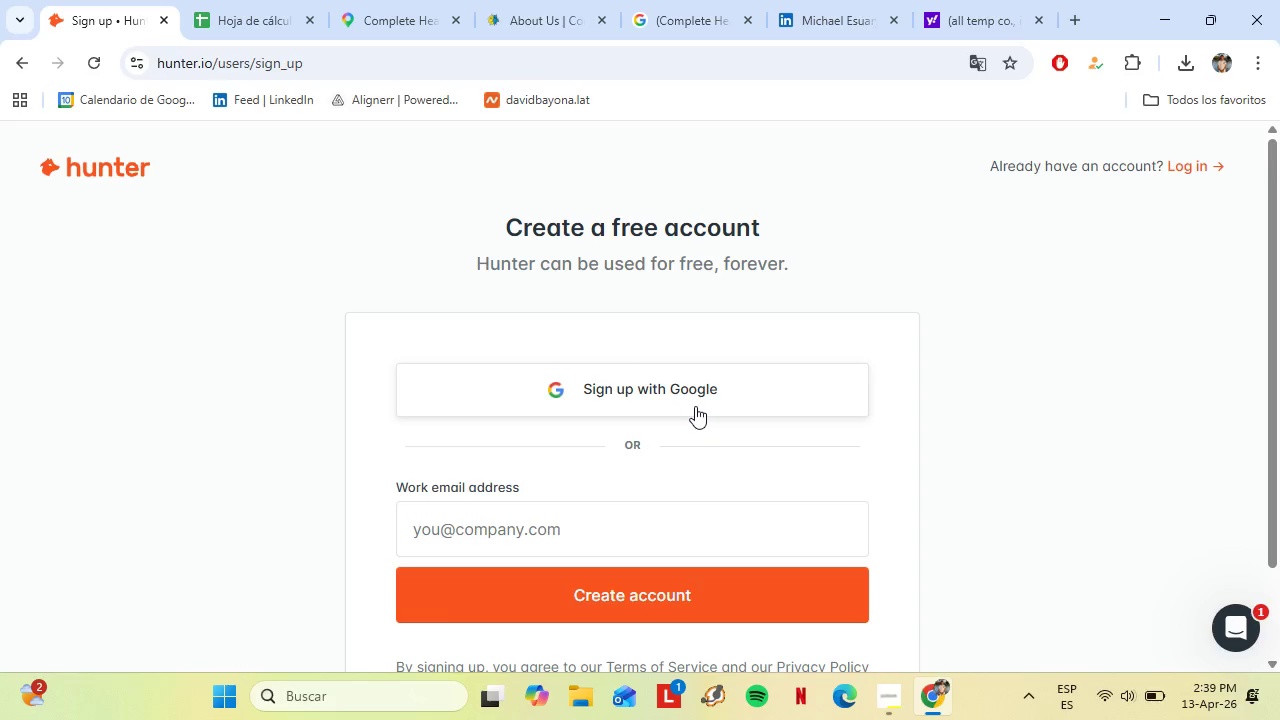 
wait(9.47)
 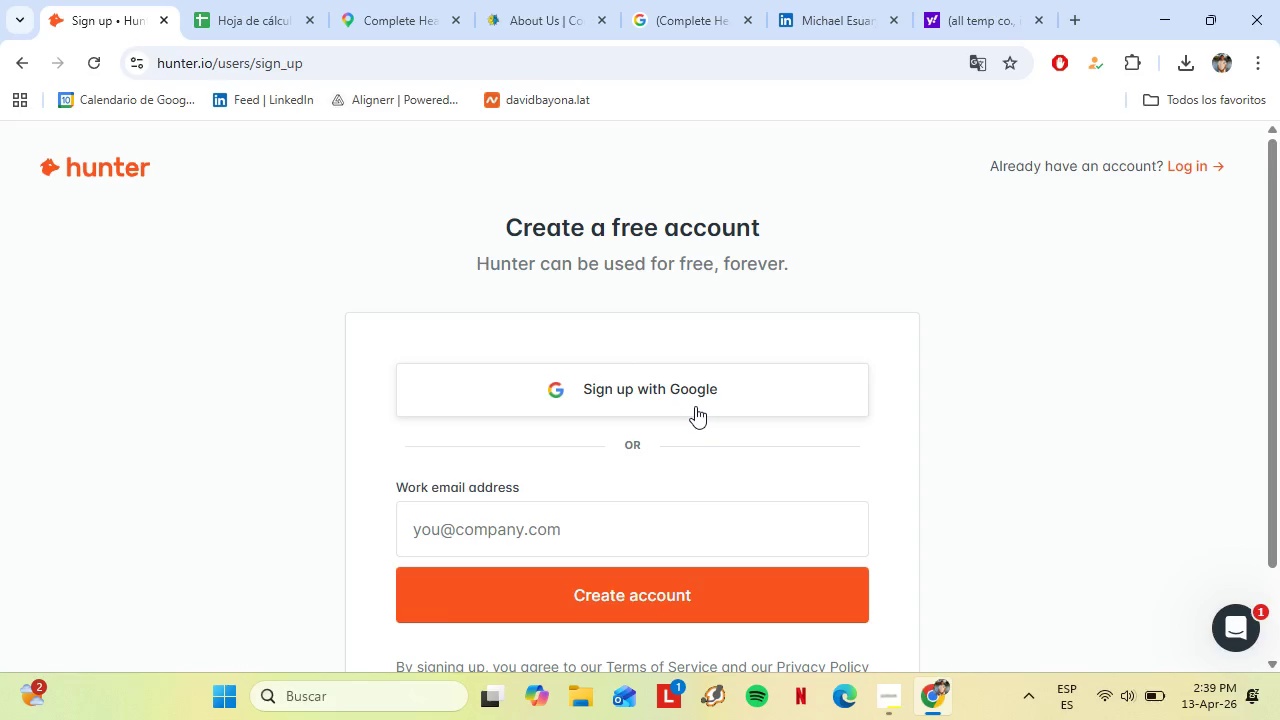 
left_click([602, 397])
 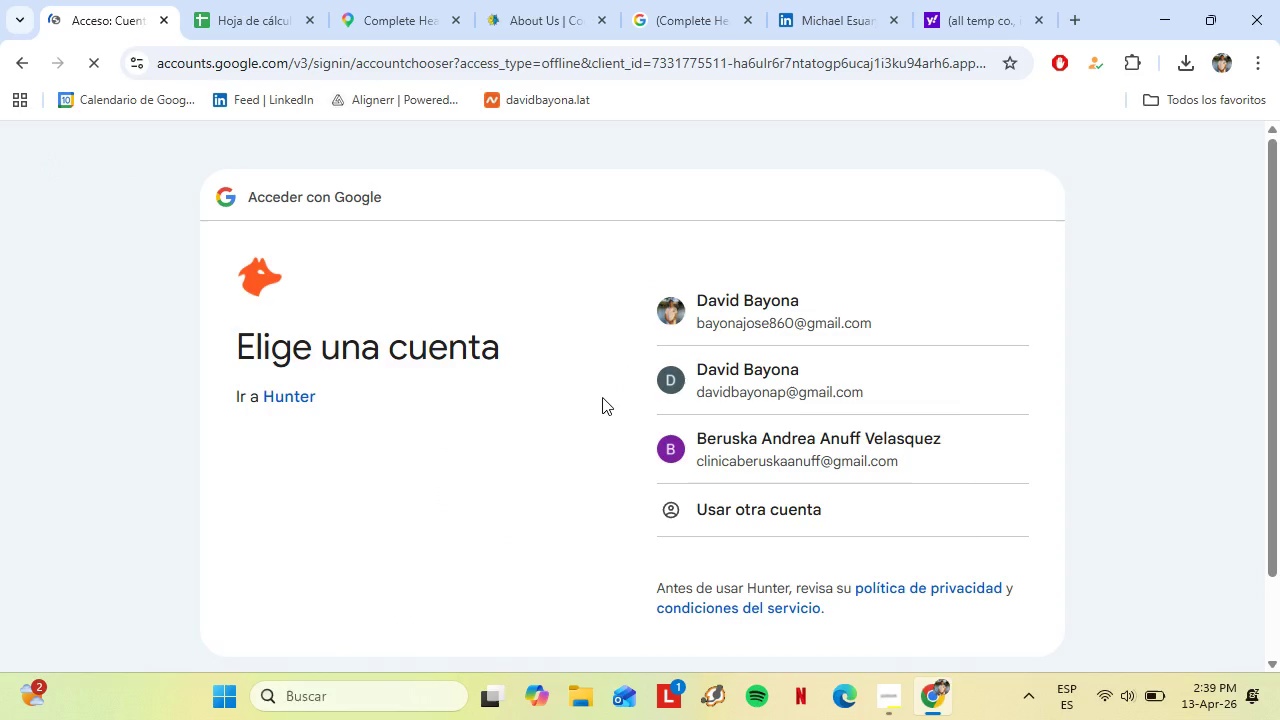 
left_click([757, 465])
 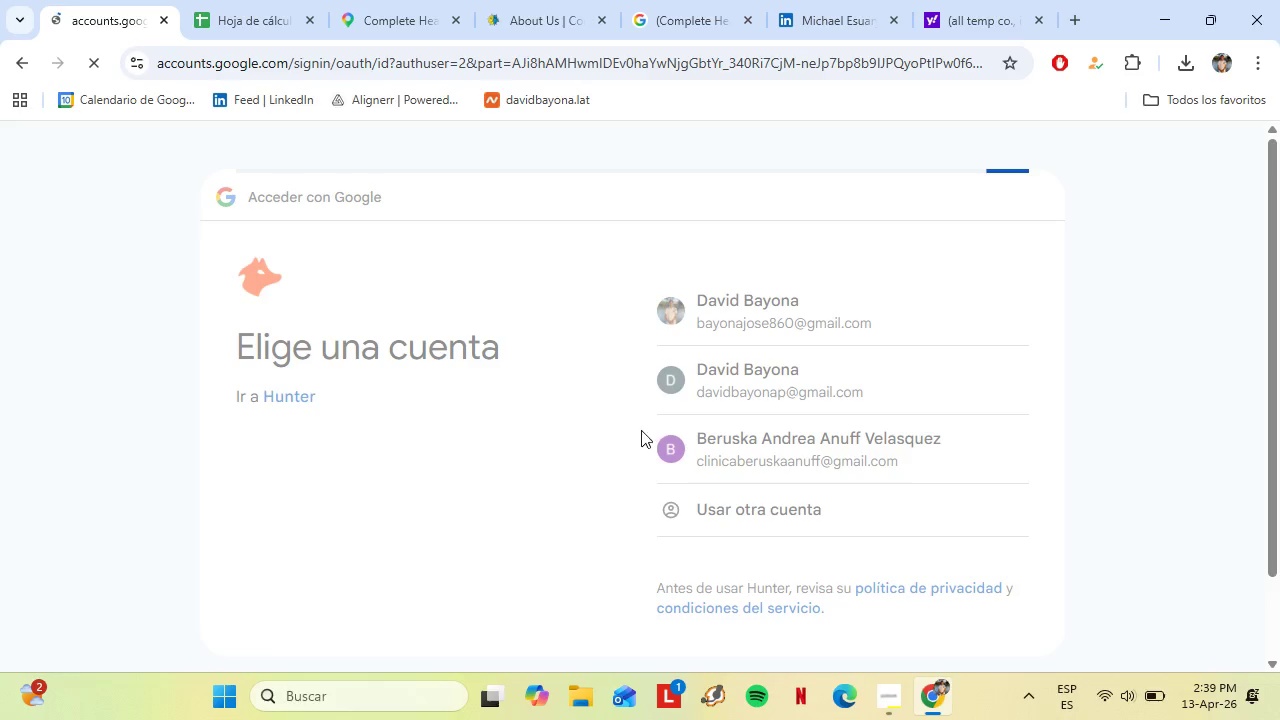 
scroll: coordinate [859, 412], scroll_direction: down, amount: 2.0
 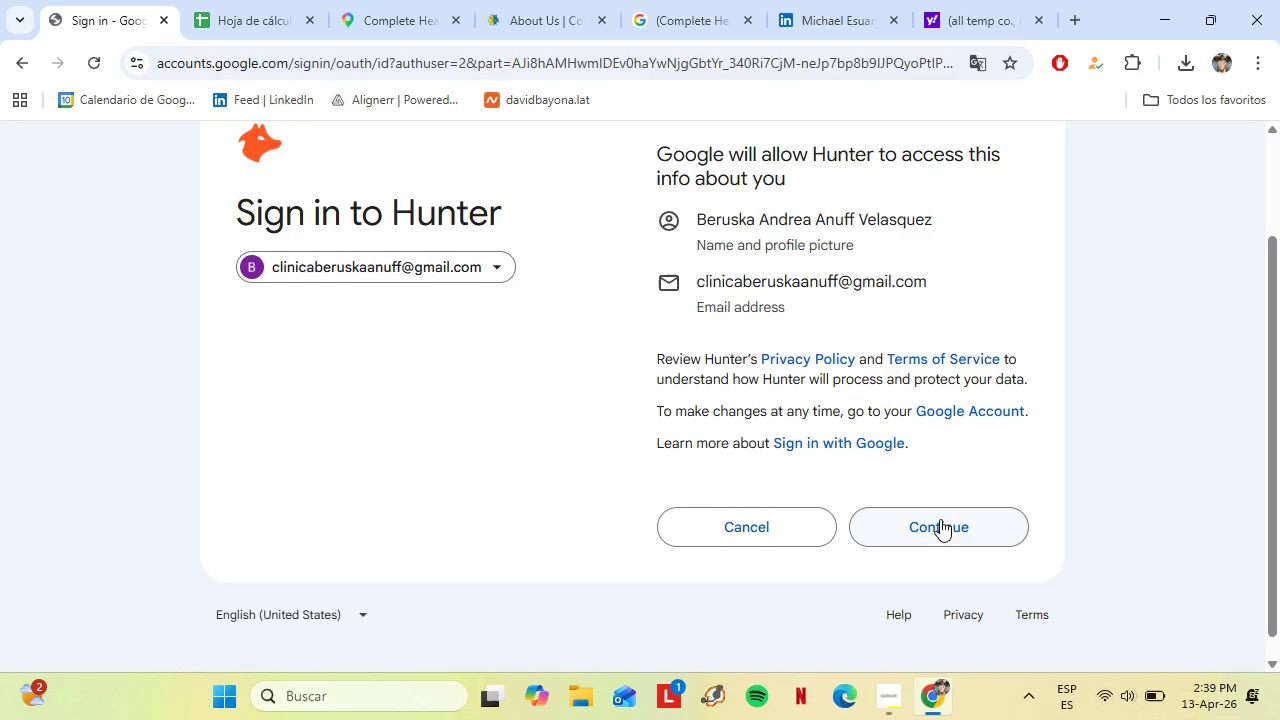 
left_click([940, 519])
 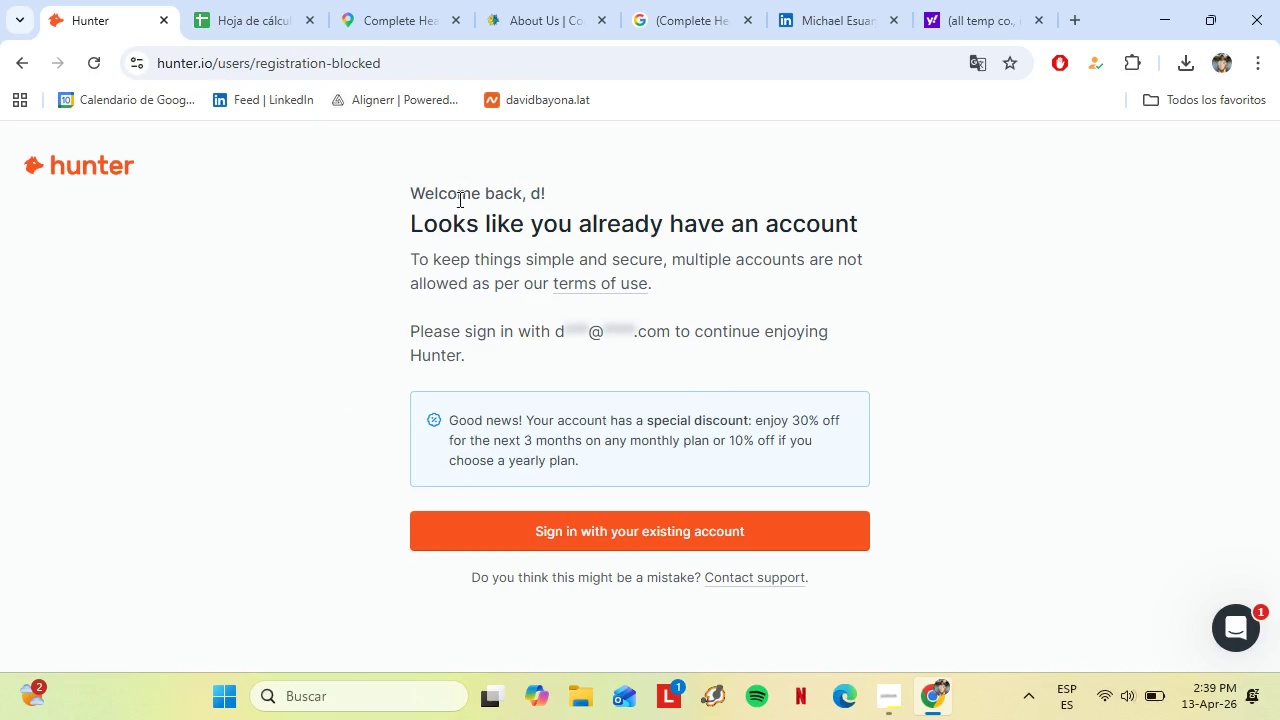 
wait(13.55)
 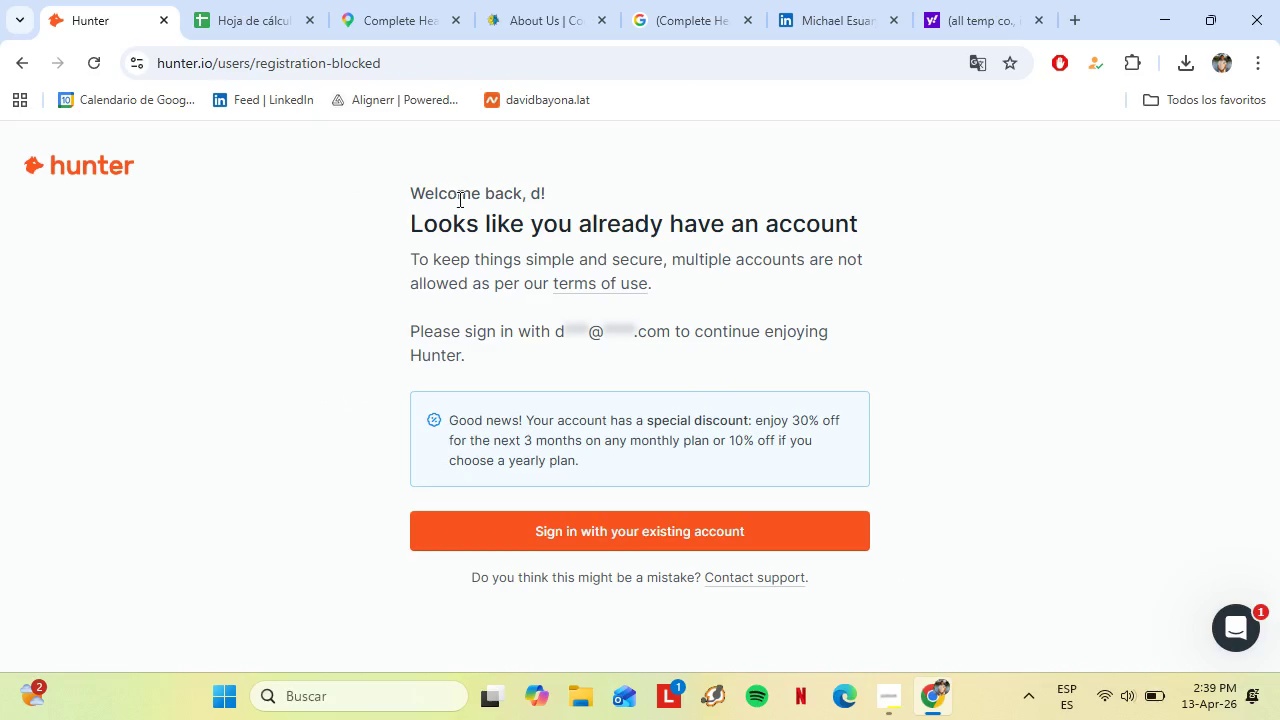 
left_click([744, 571])
 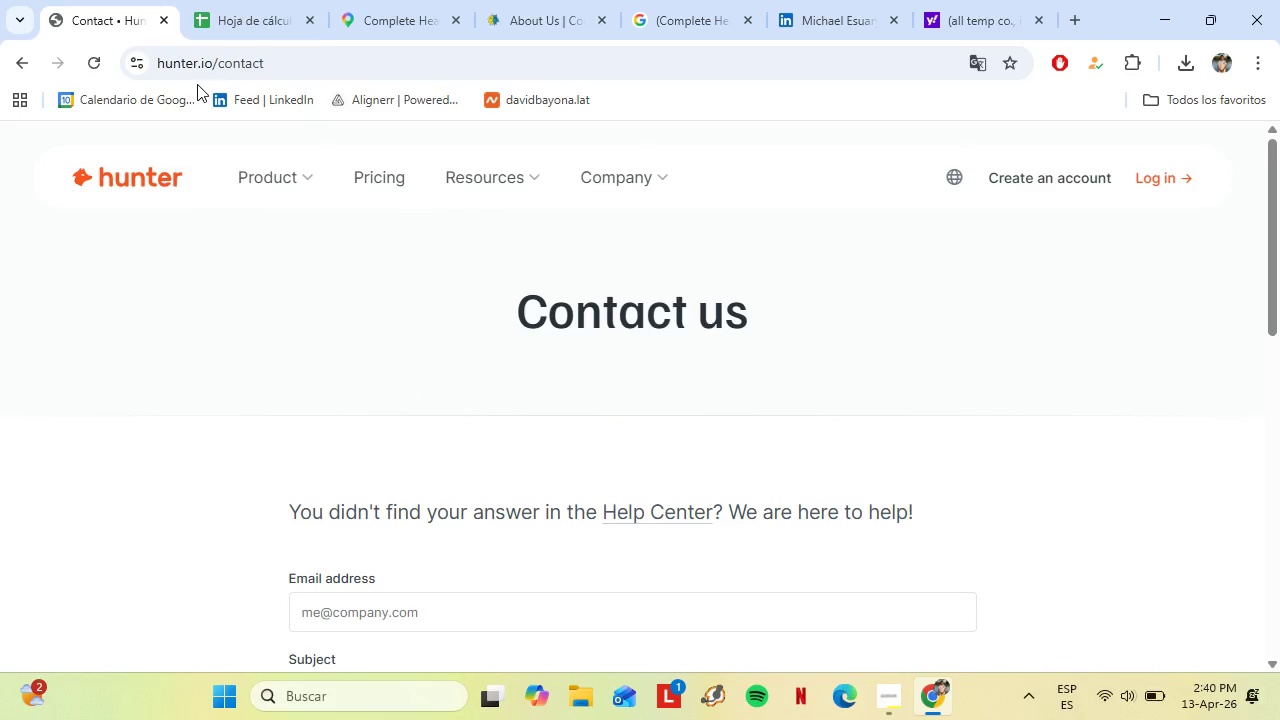 
scroll: coordinate [397, 445], scroll_direction: down, amount: 3.0
 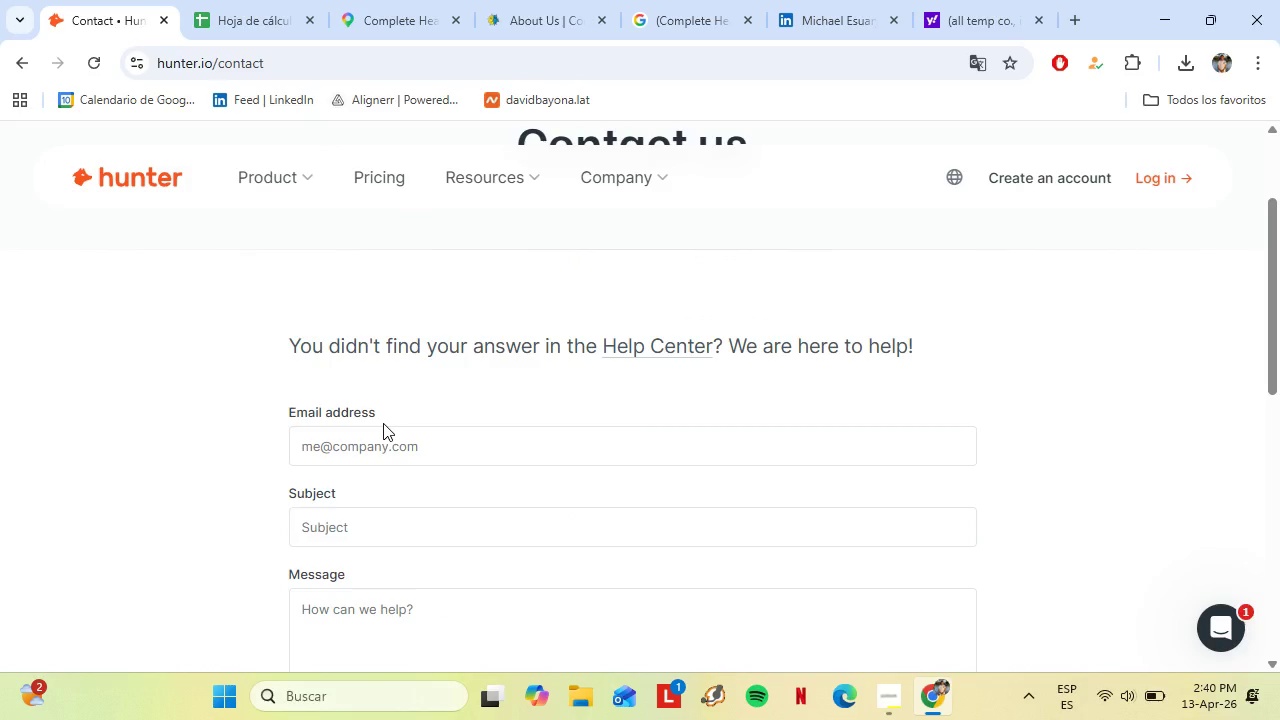 
scroll: coordinate [338, 387], scroll_direction: up, amount: 5.0
 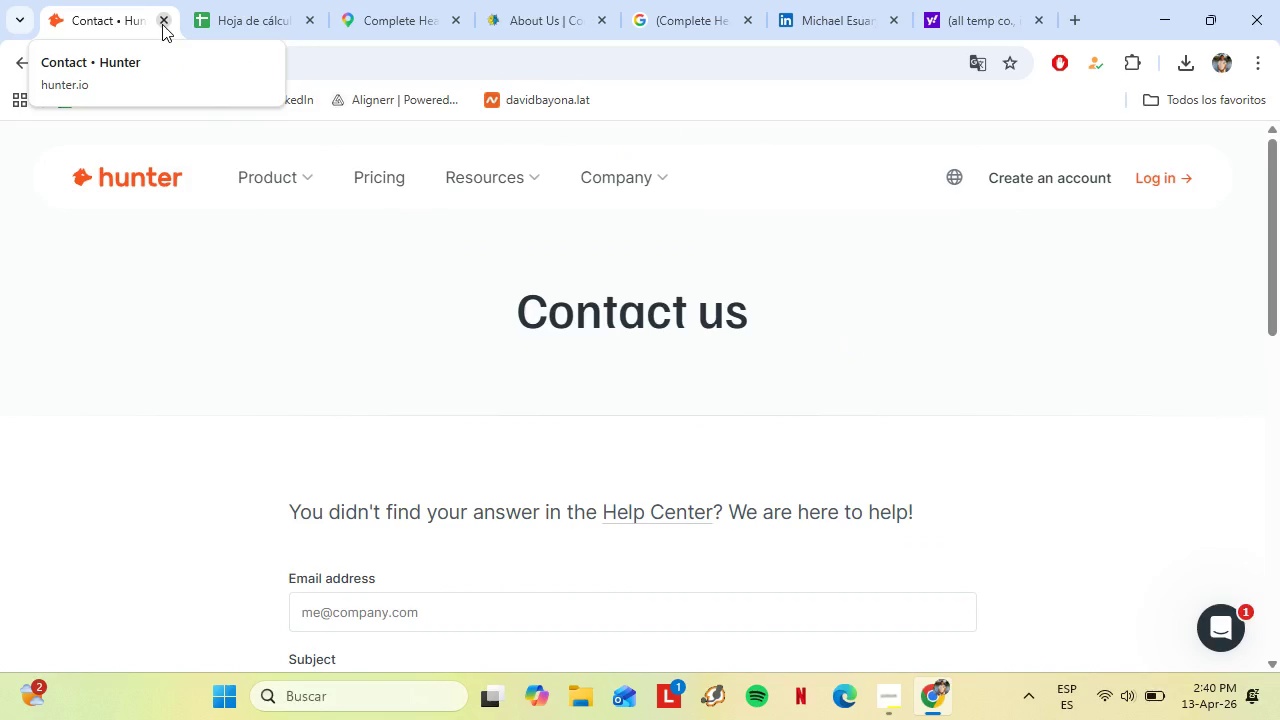 
left_click([162, 24])
 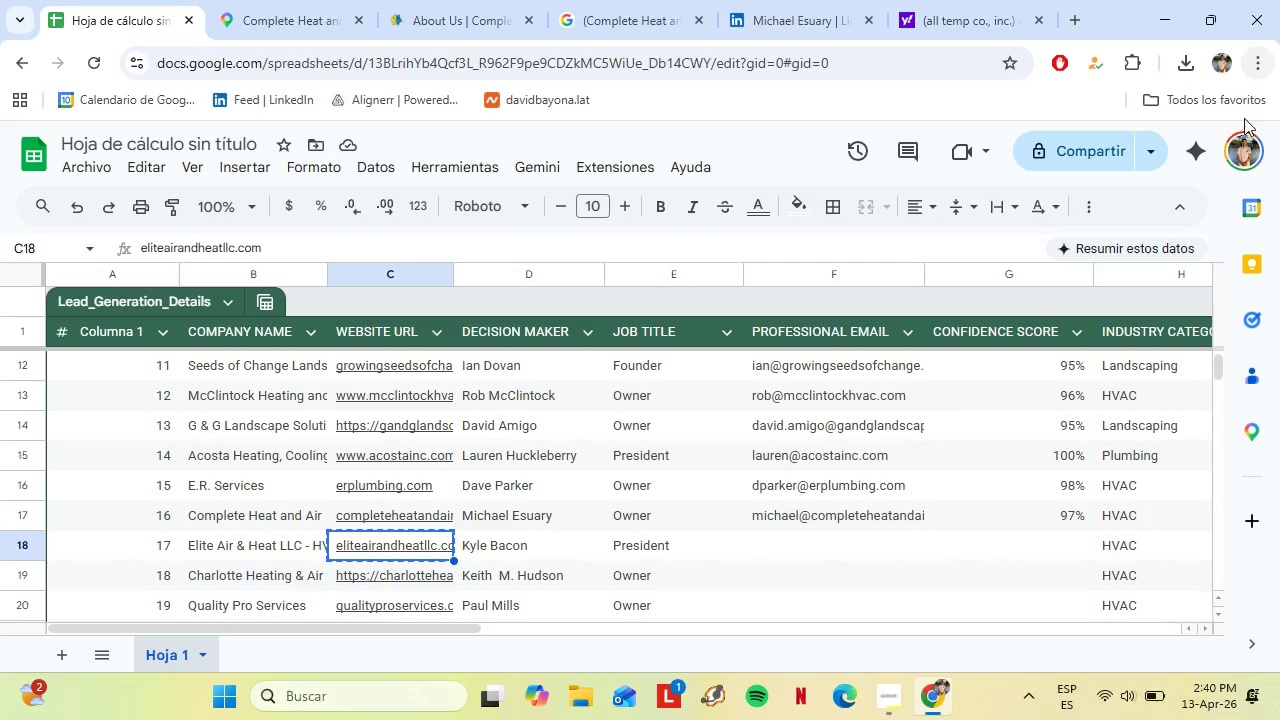 
wait(5.95)
 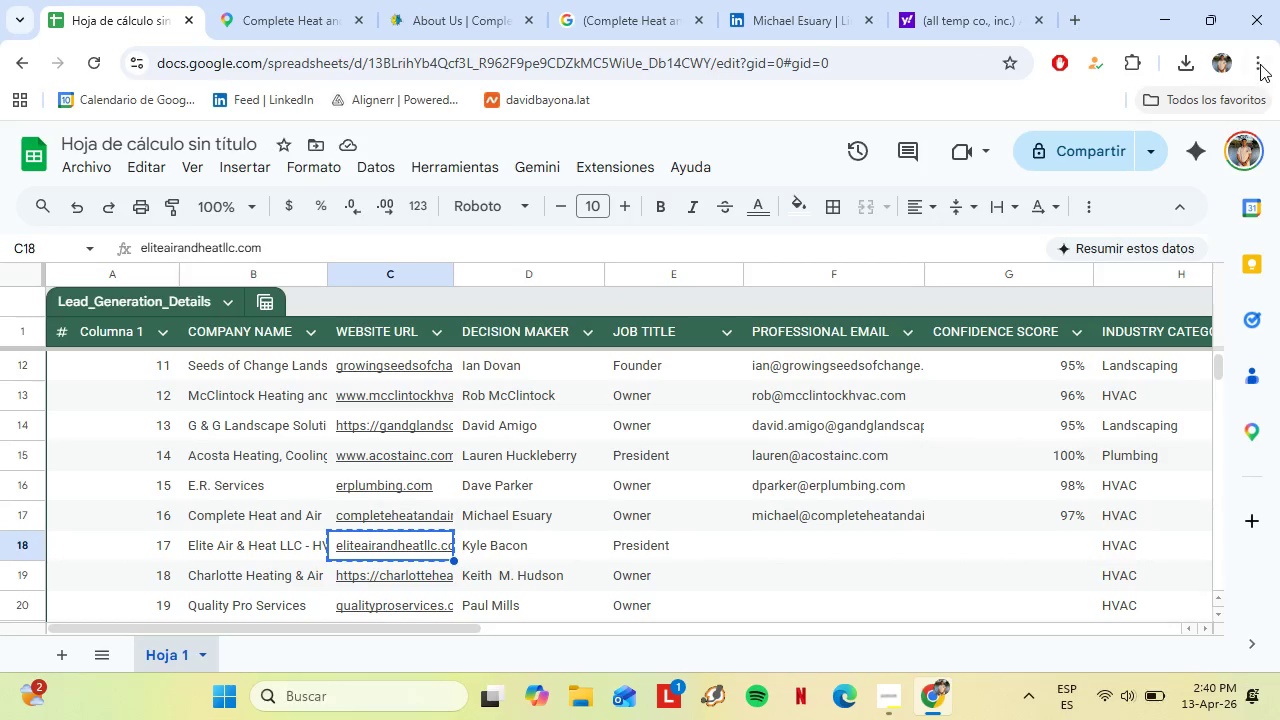 
left_click([483, 691])
 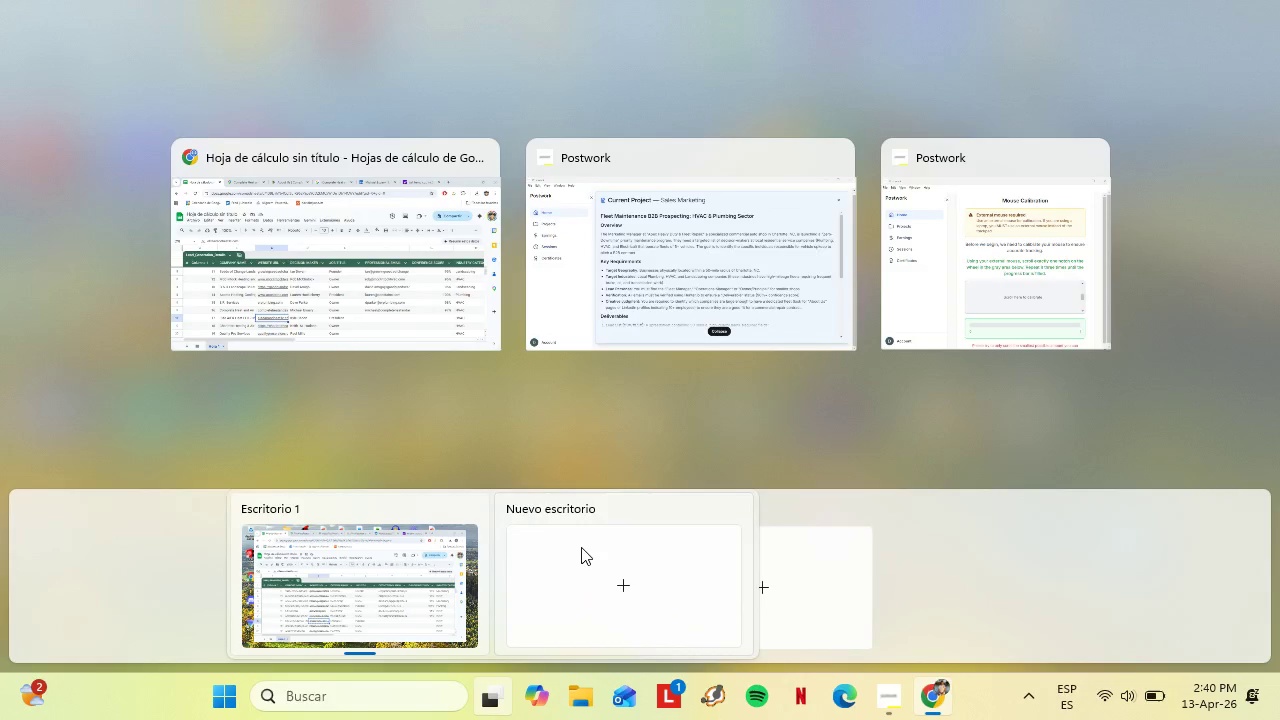 
left_click([582, 544])
 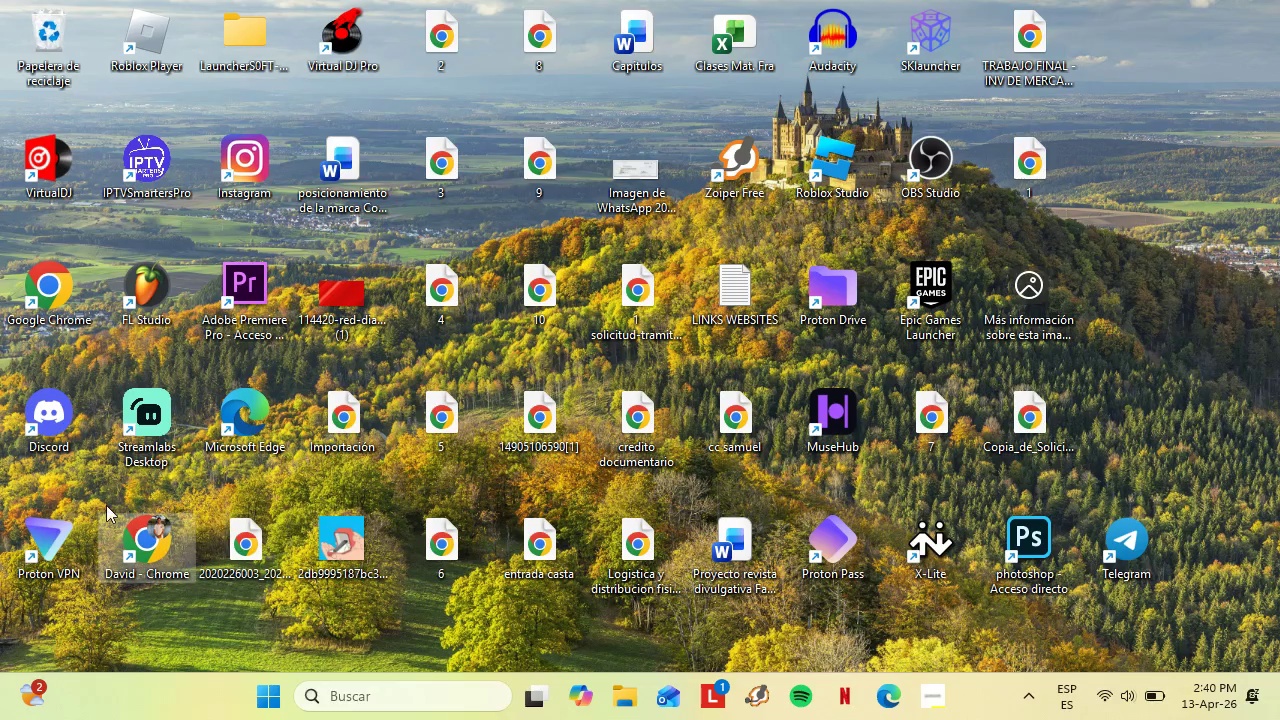 
left_click([129, 518])
 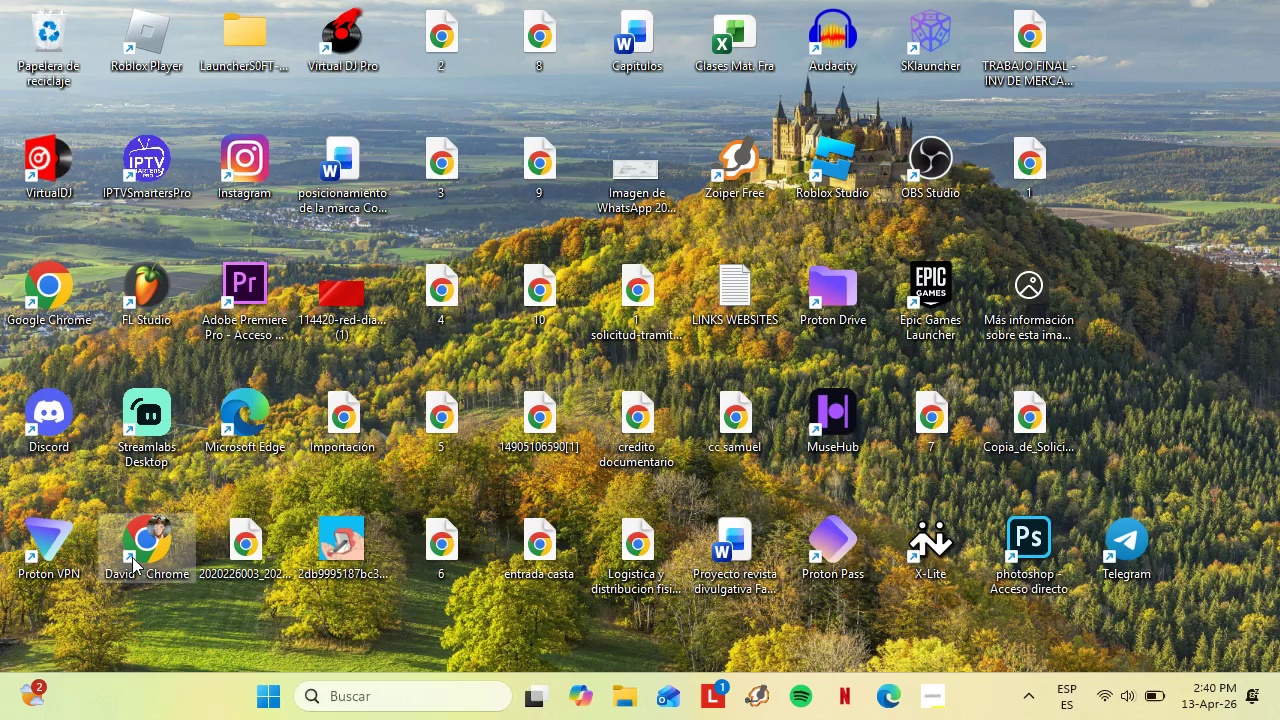 
double_click([130, 540])
 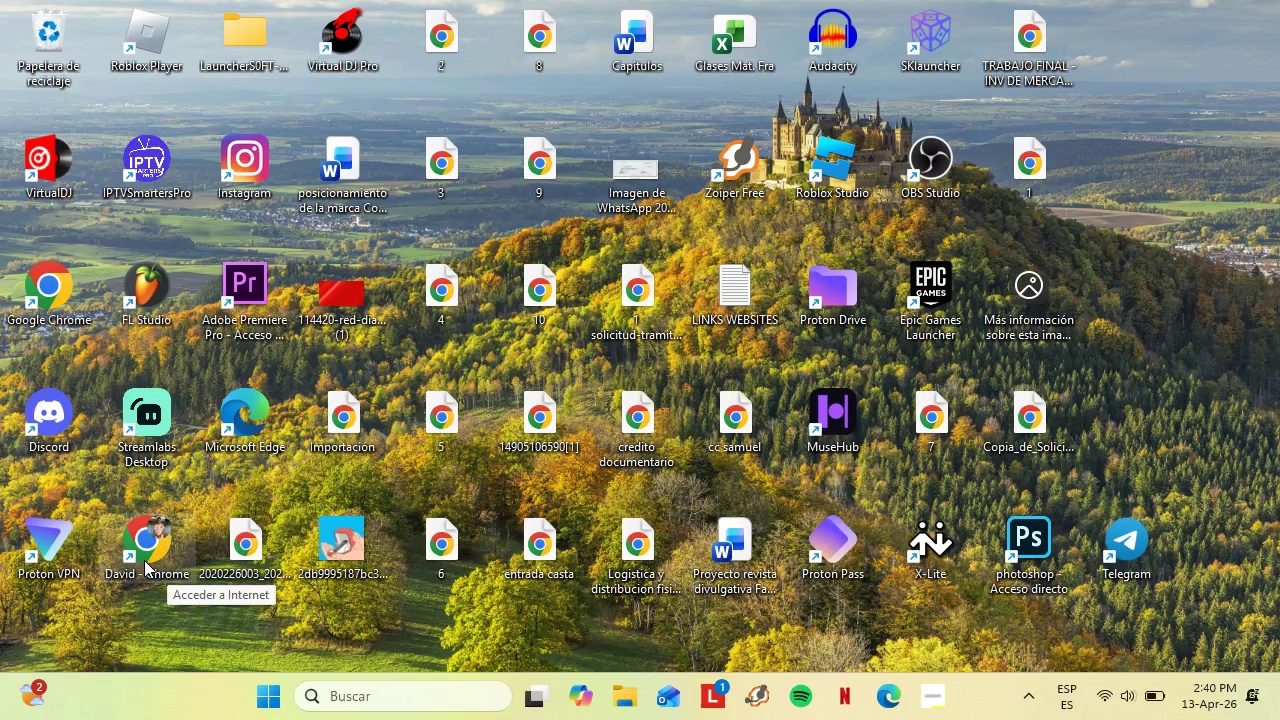 
double_click([144, 560])
 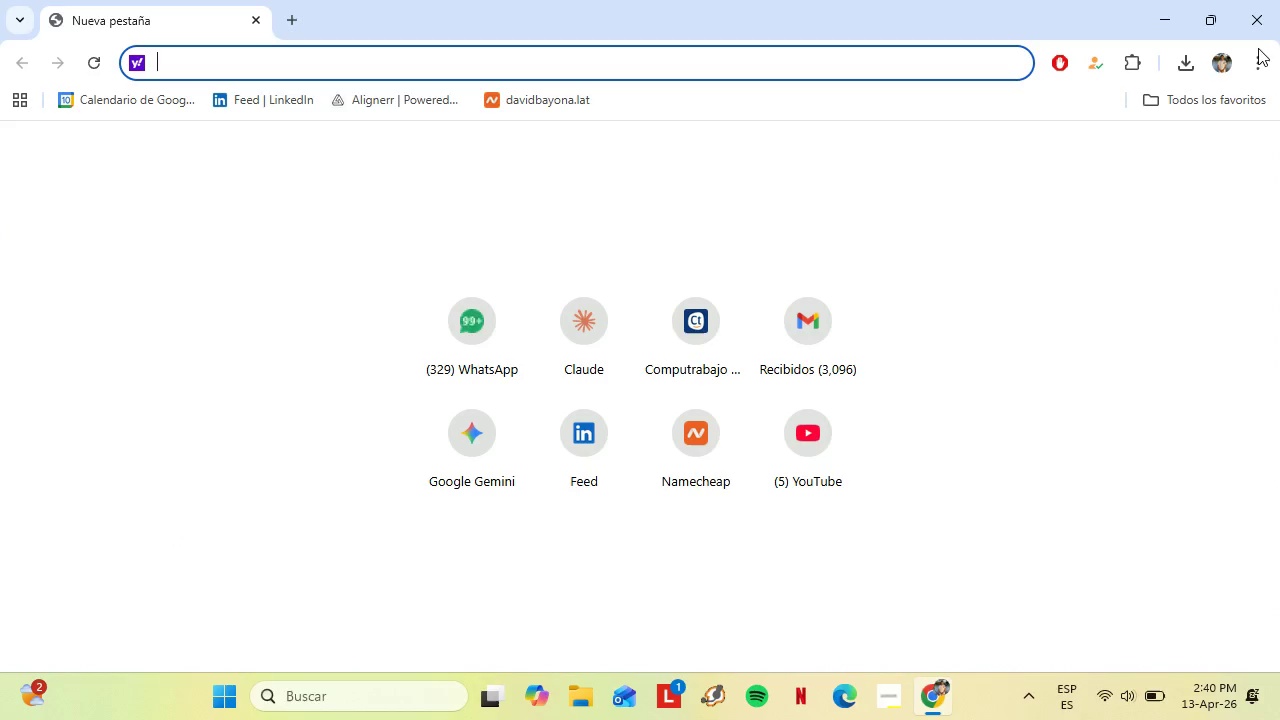 
left_click([1266, 60])
 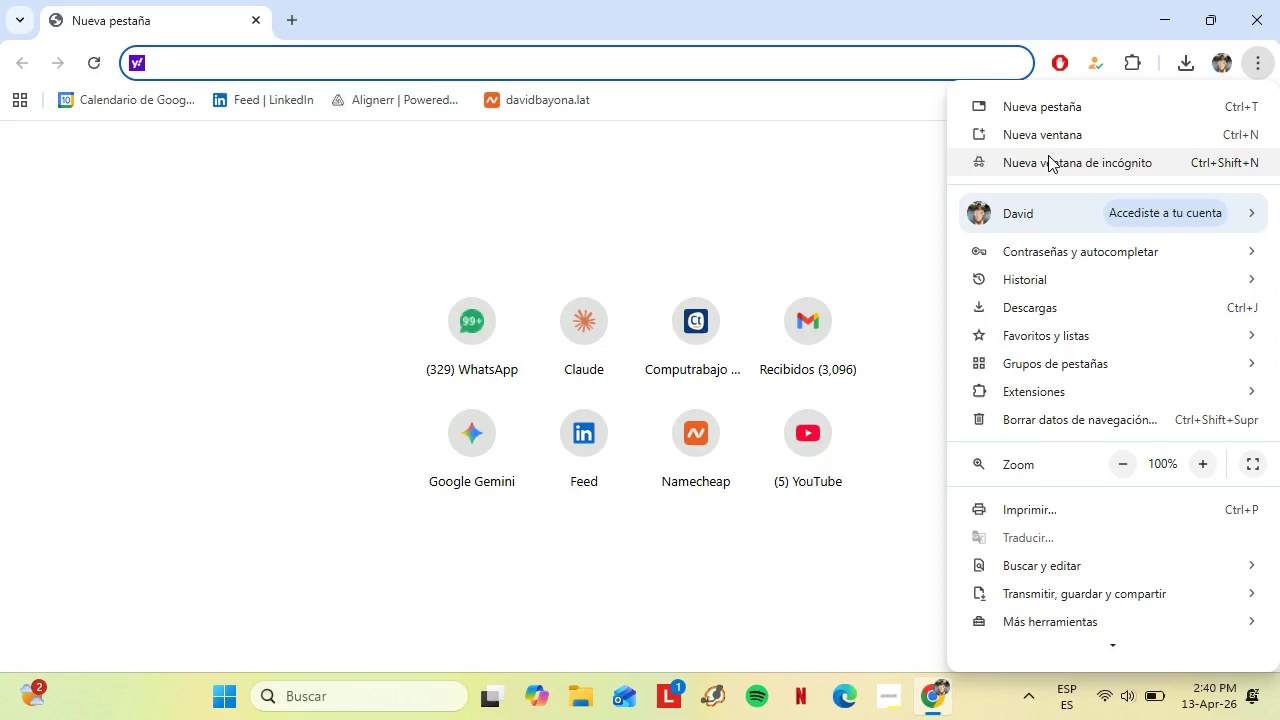 
left_click([1048, 155])
 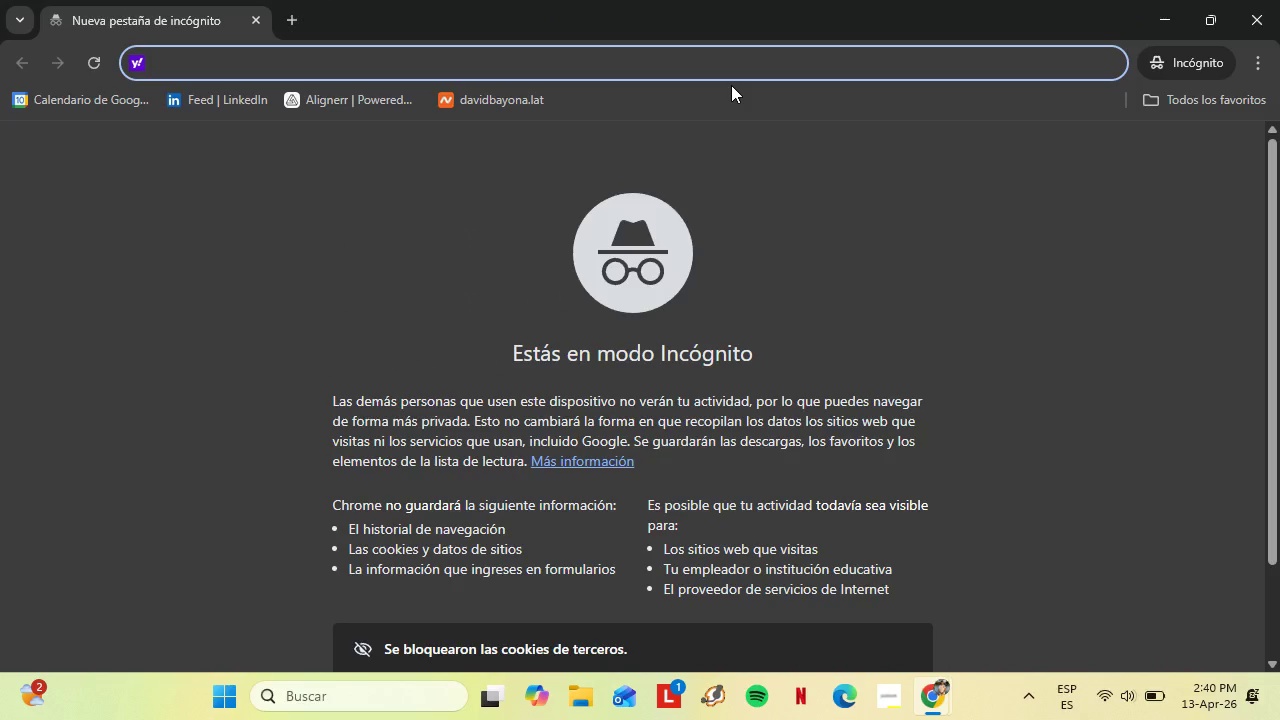 
type(hunt)
 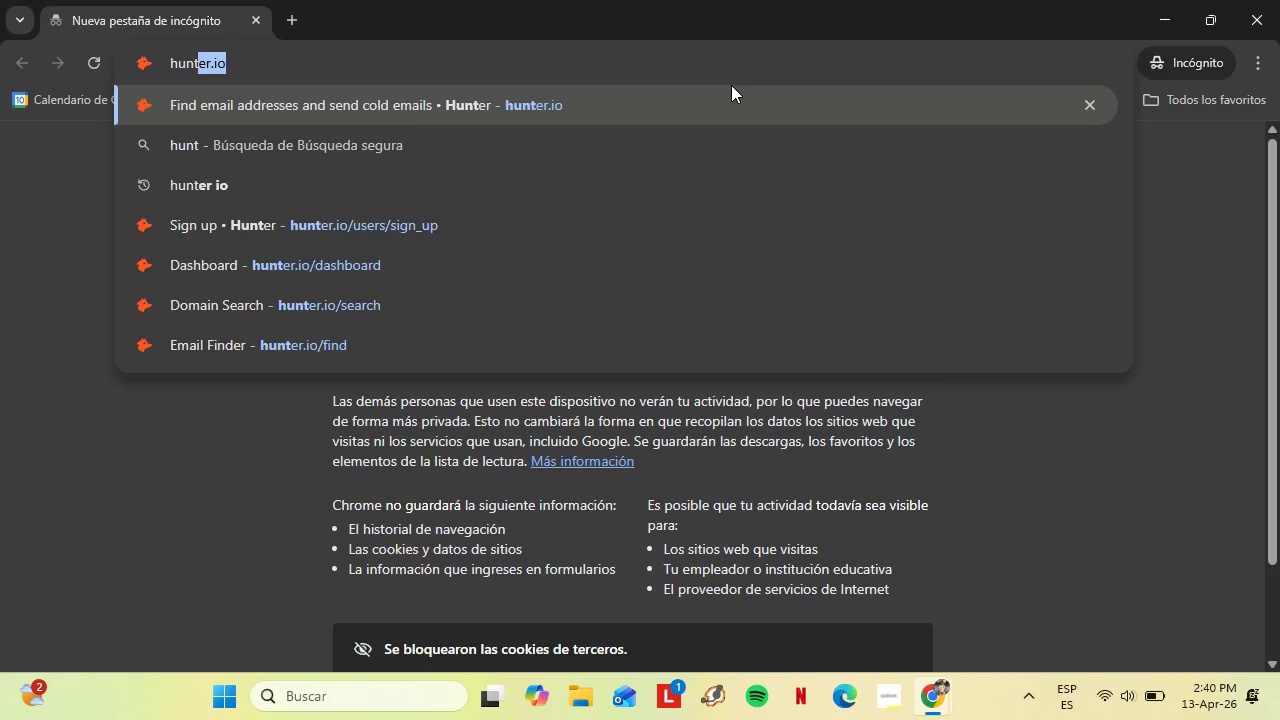 
key(Enter)
 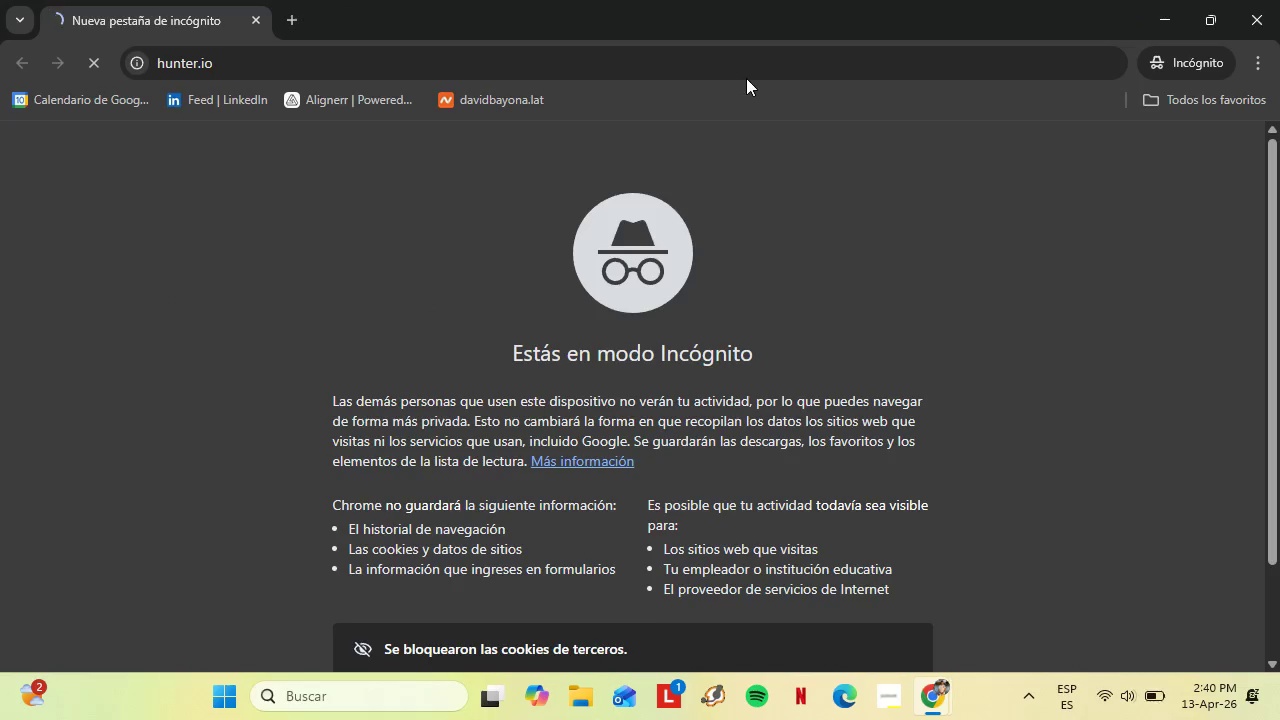 
mouse_move([374, 296])
 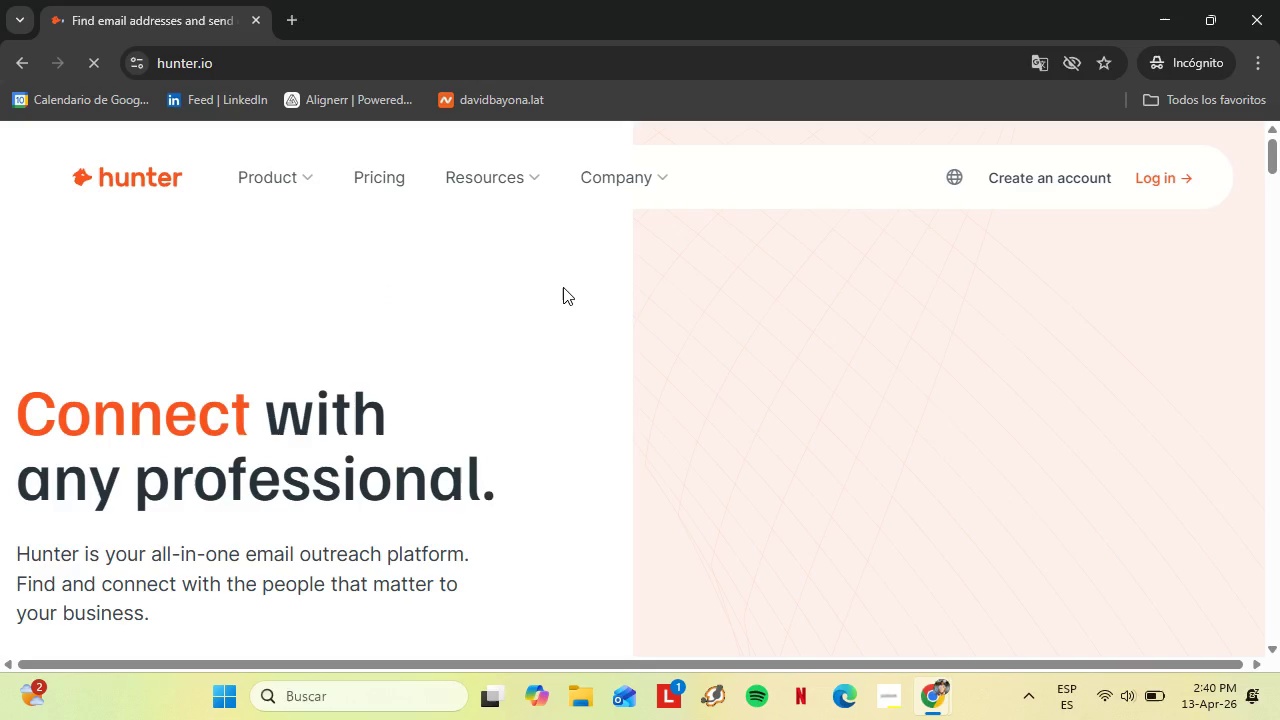 
left_click([1024, 189])
 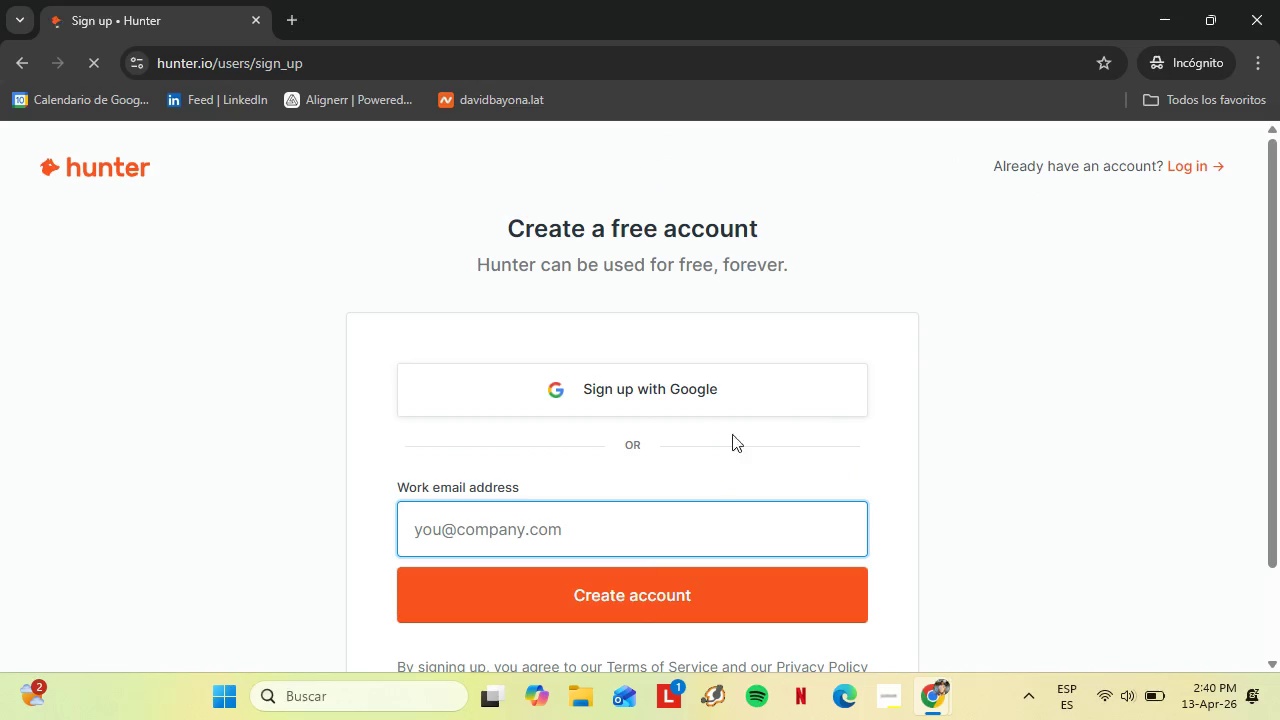 
left_click([645, 388])
 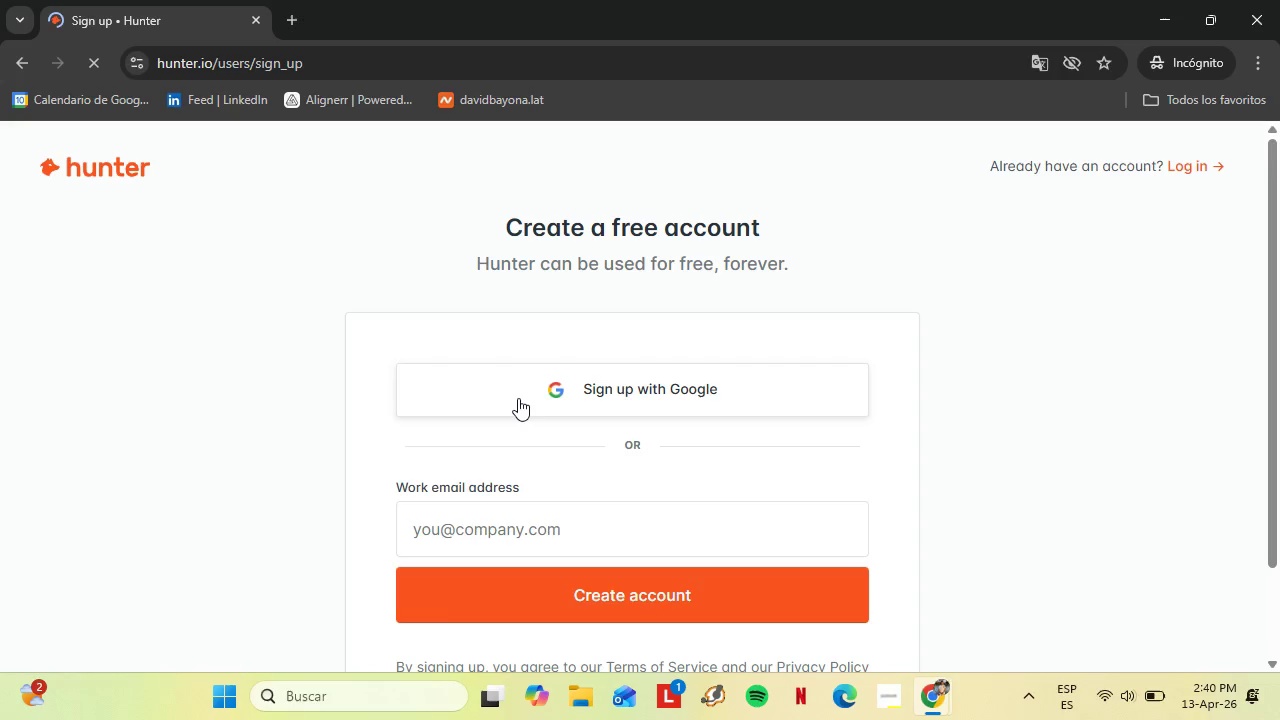 
wait(9.28)
 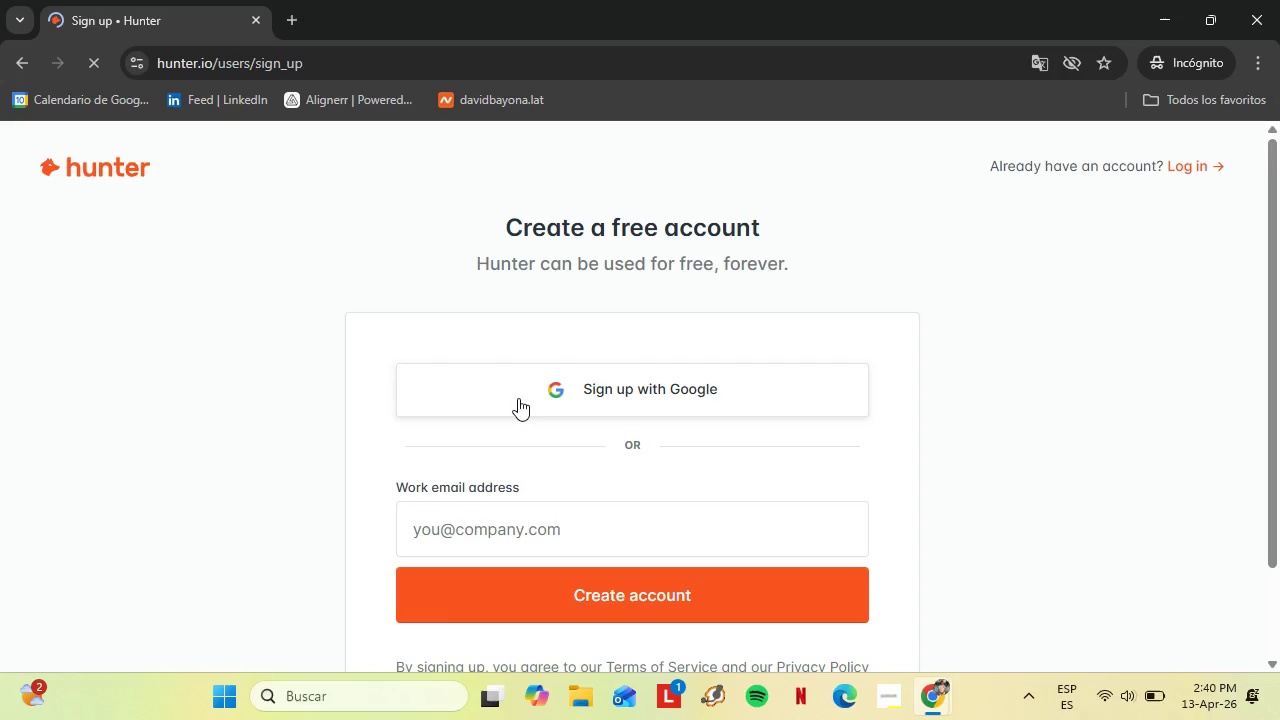 
left_click([583, 393])
 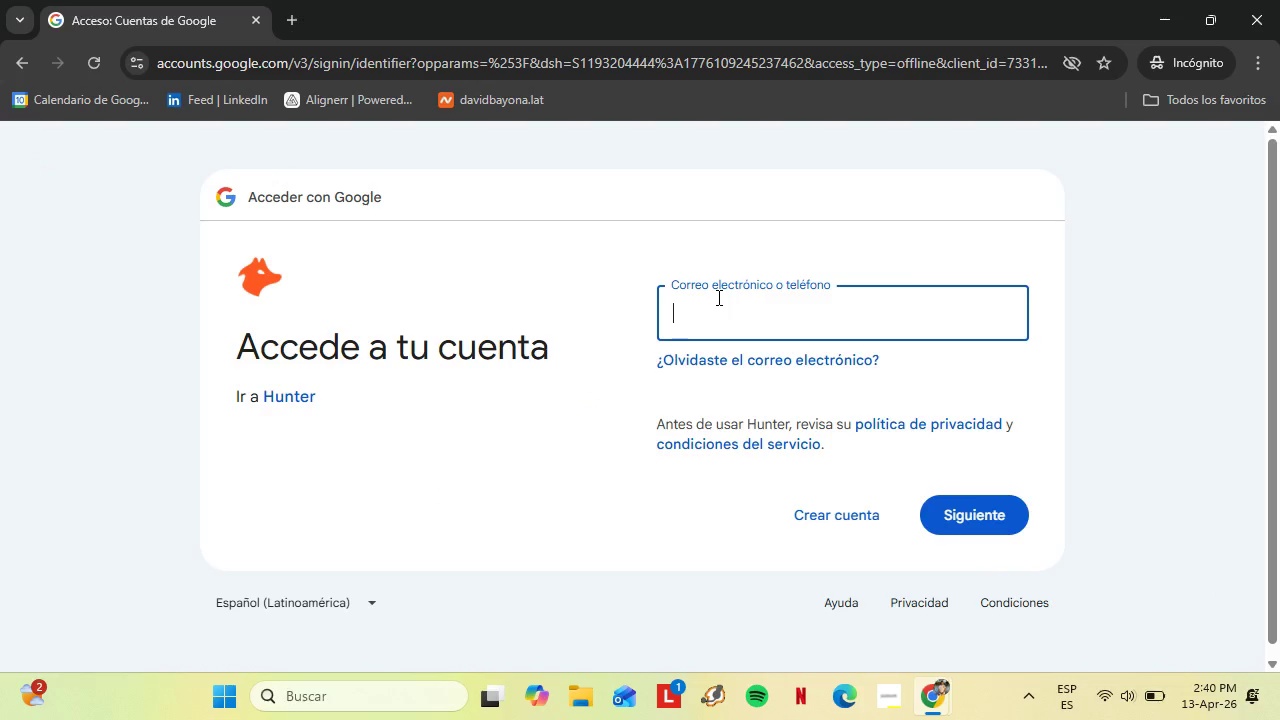 
wait(5.2)
 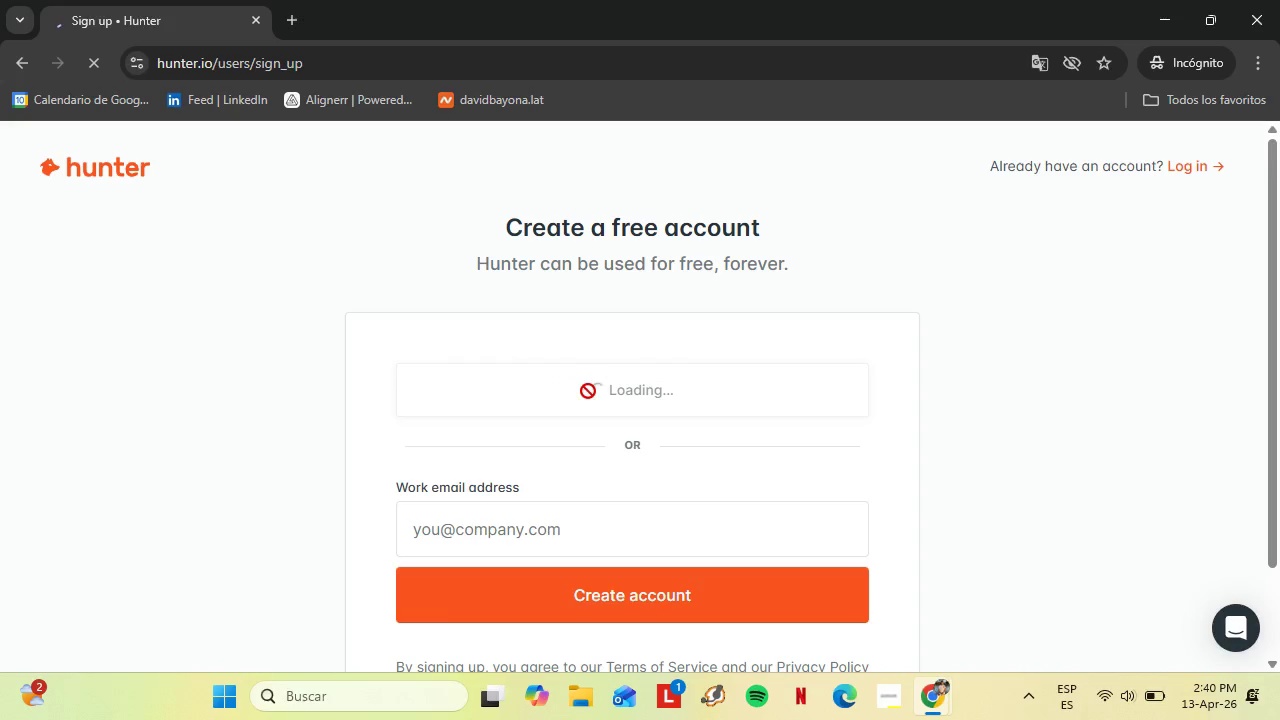 
type([redacted])
 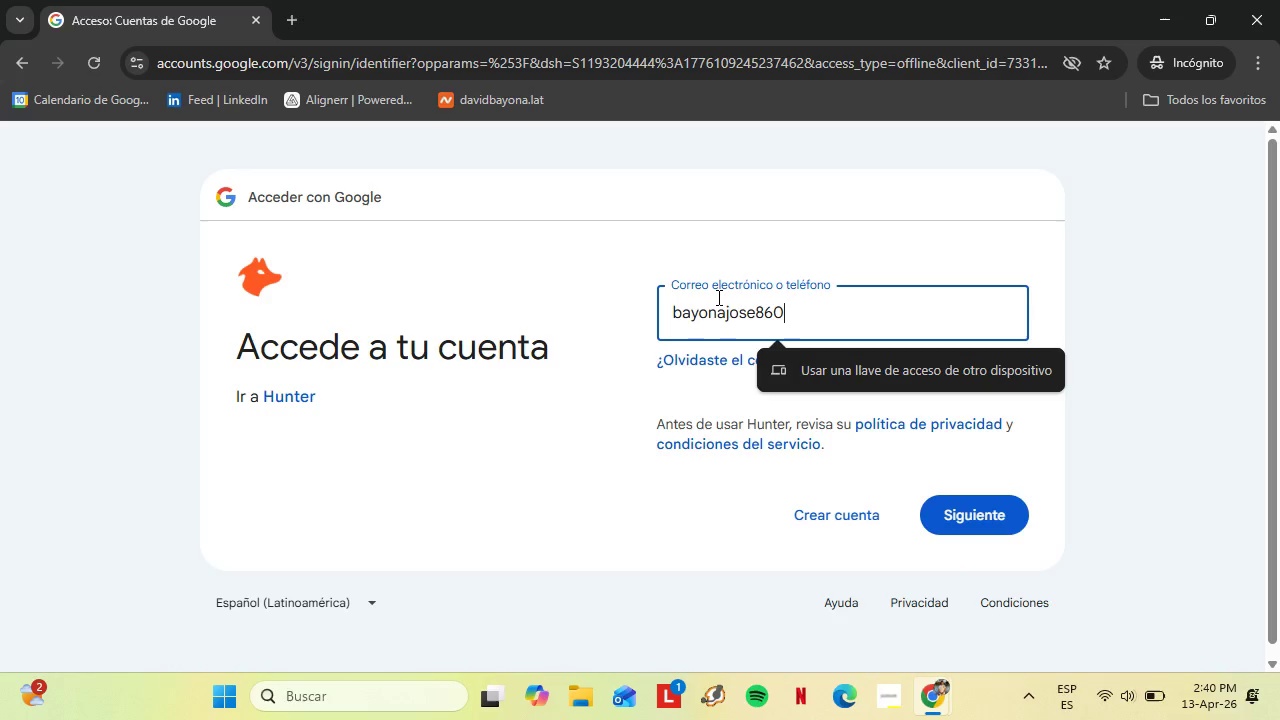 
key([redacted])
 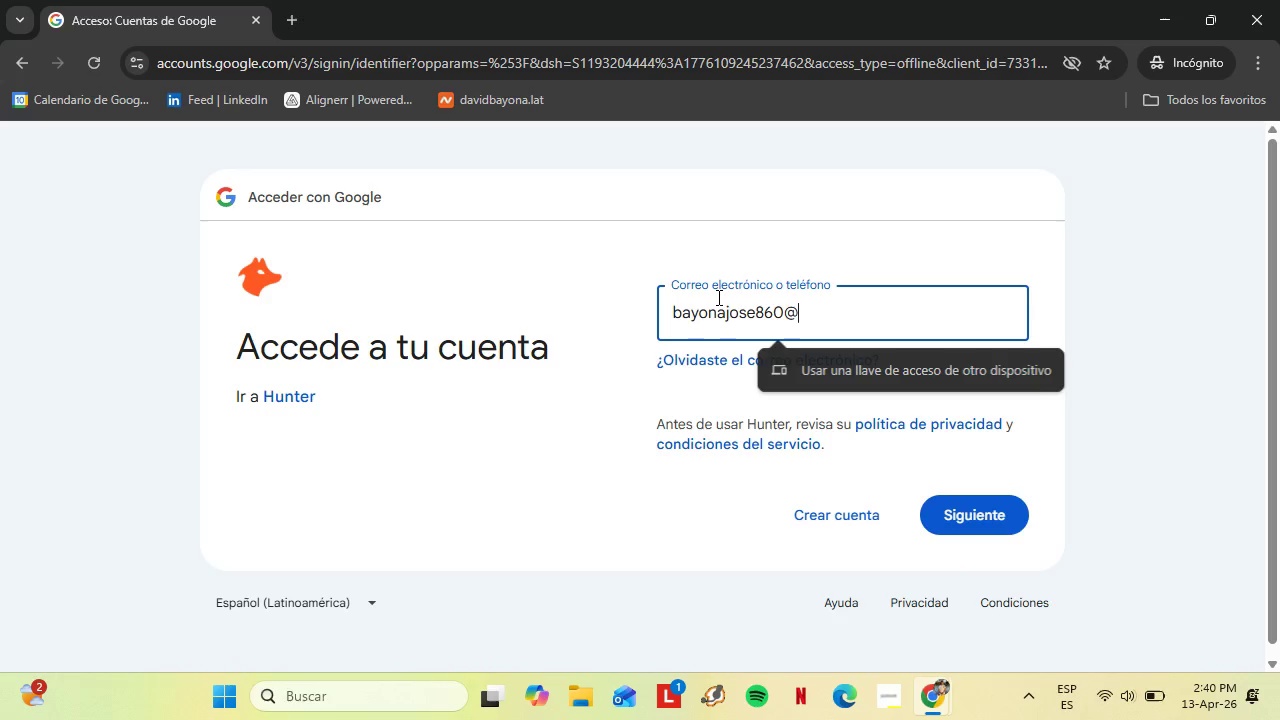 
key([redacted])
 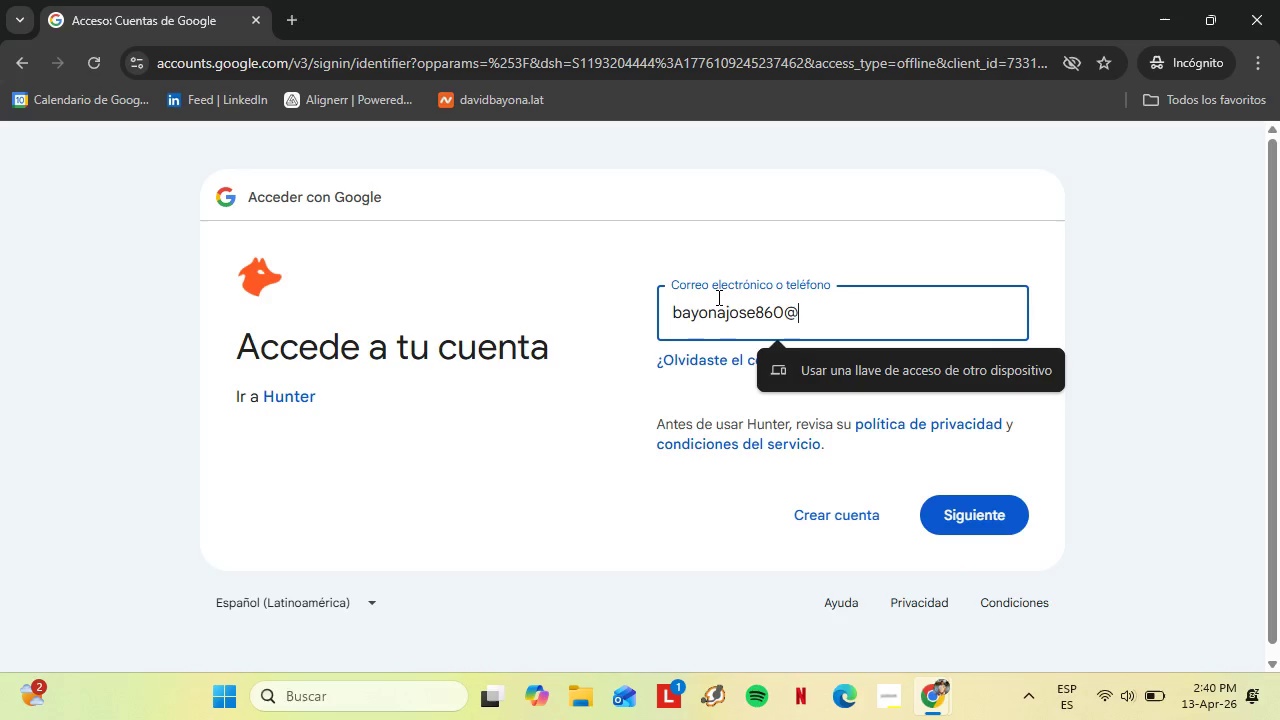 
key(Backspace)
type([redacted])
 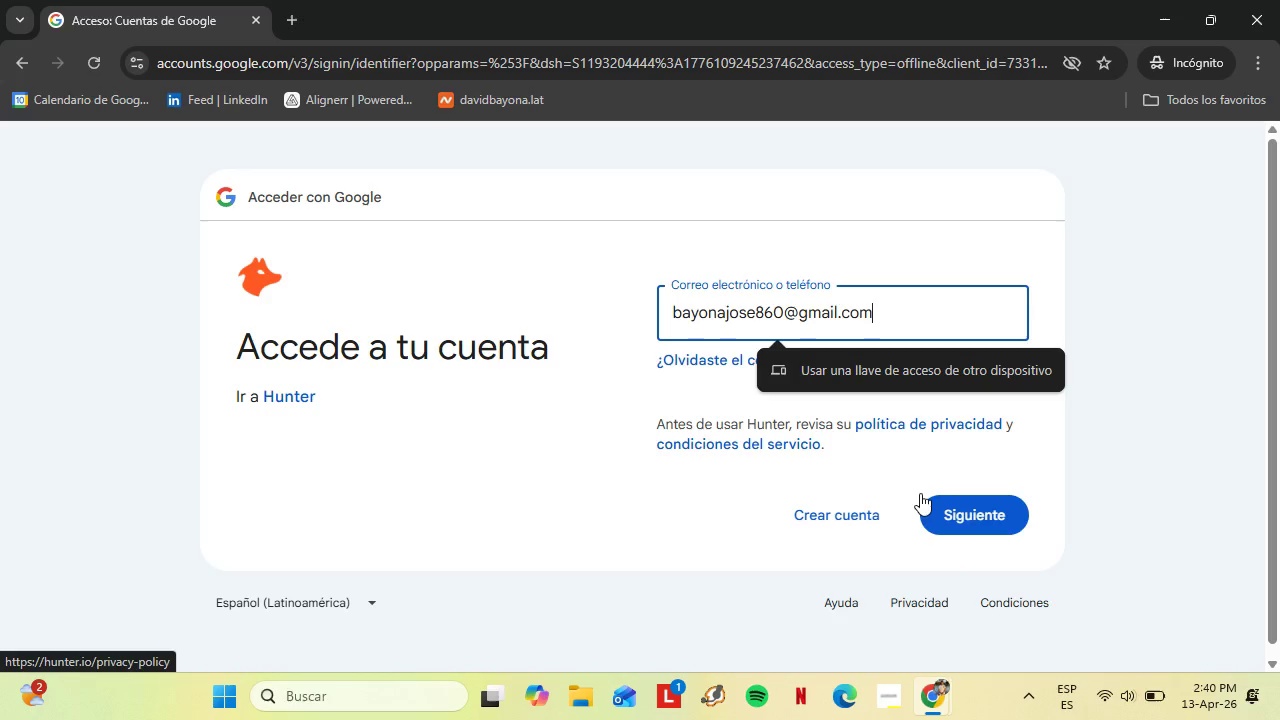 
left_click([963, 509])
 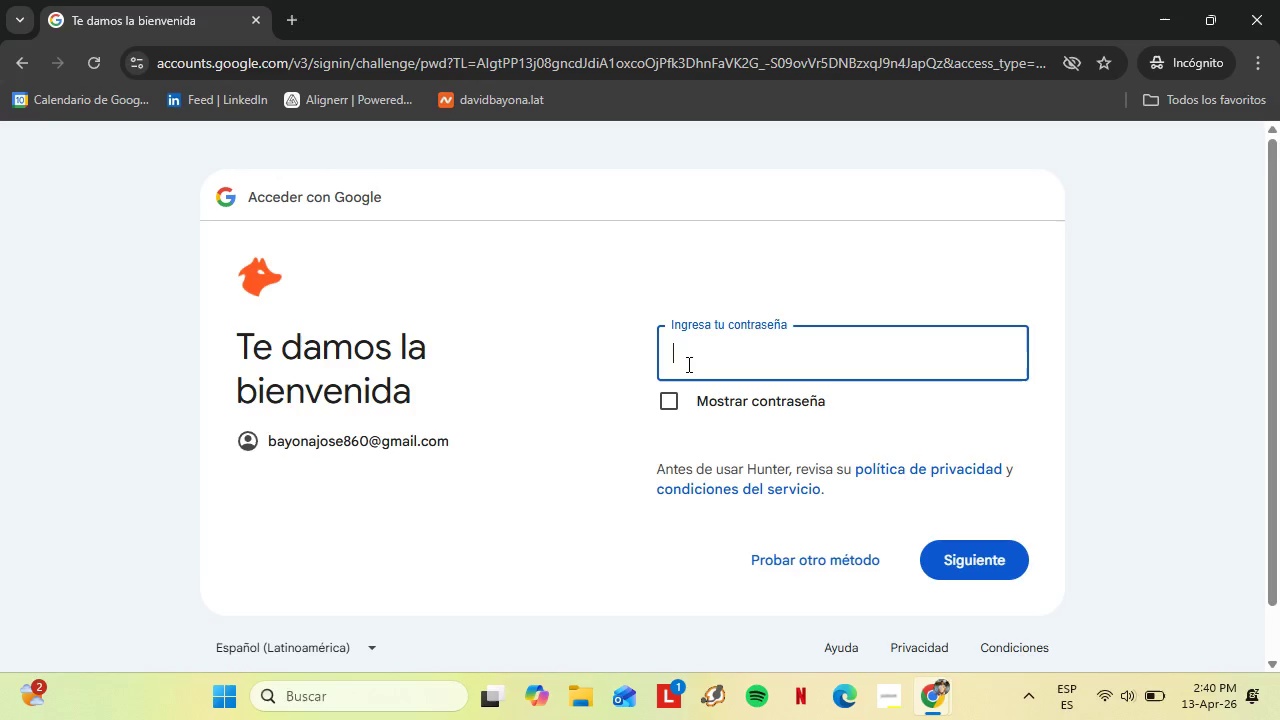 
type([redacted])
 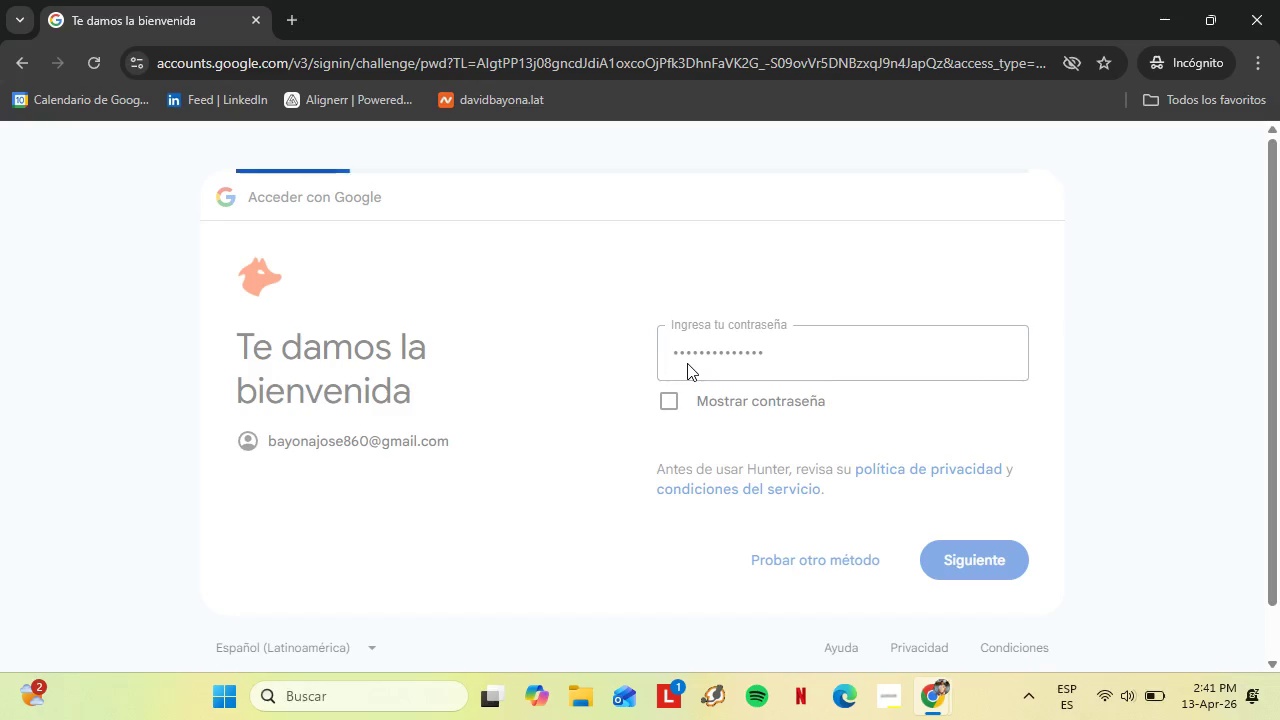 
 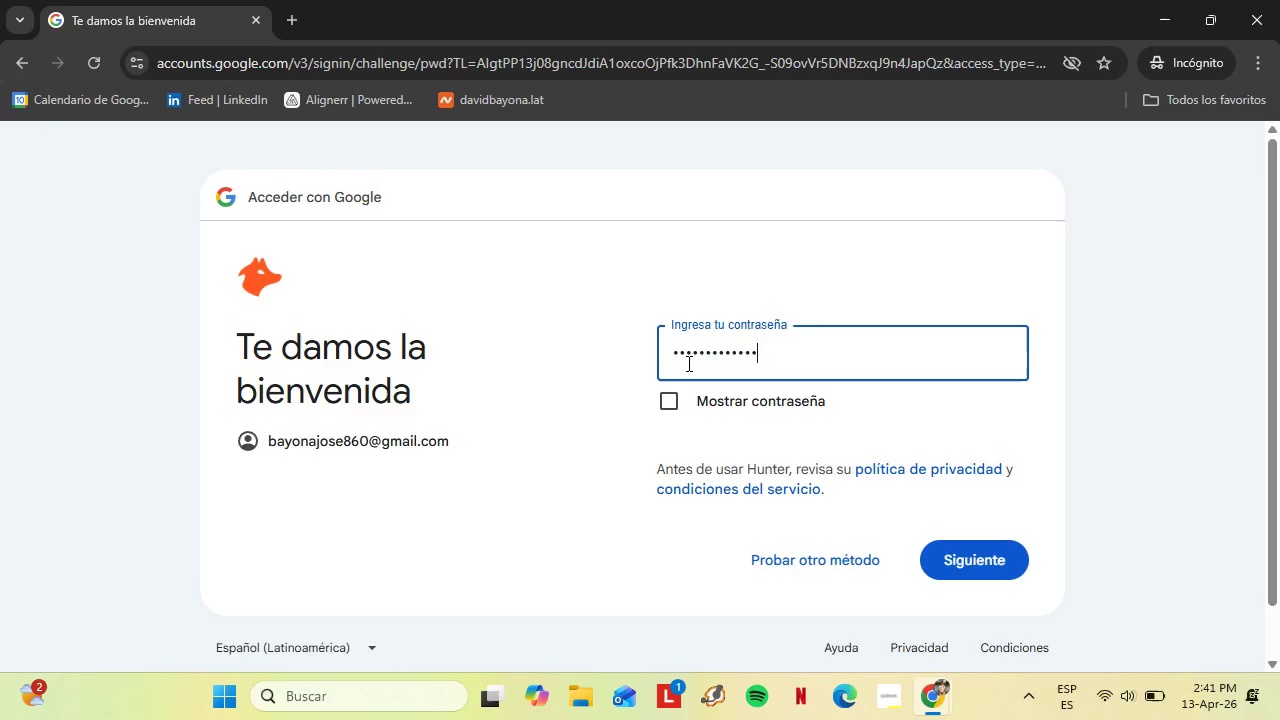 
key(Enter)
 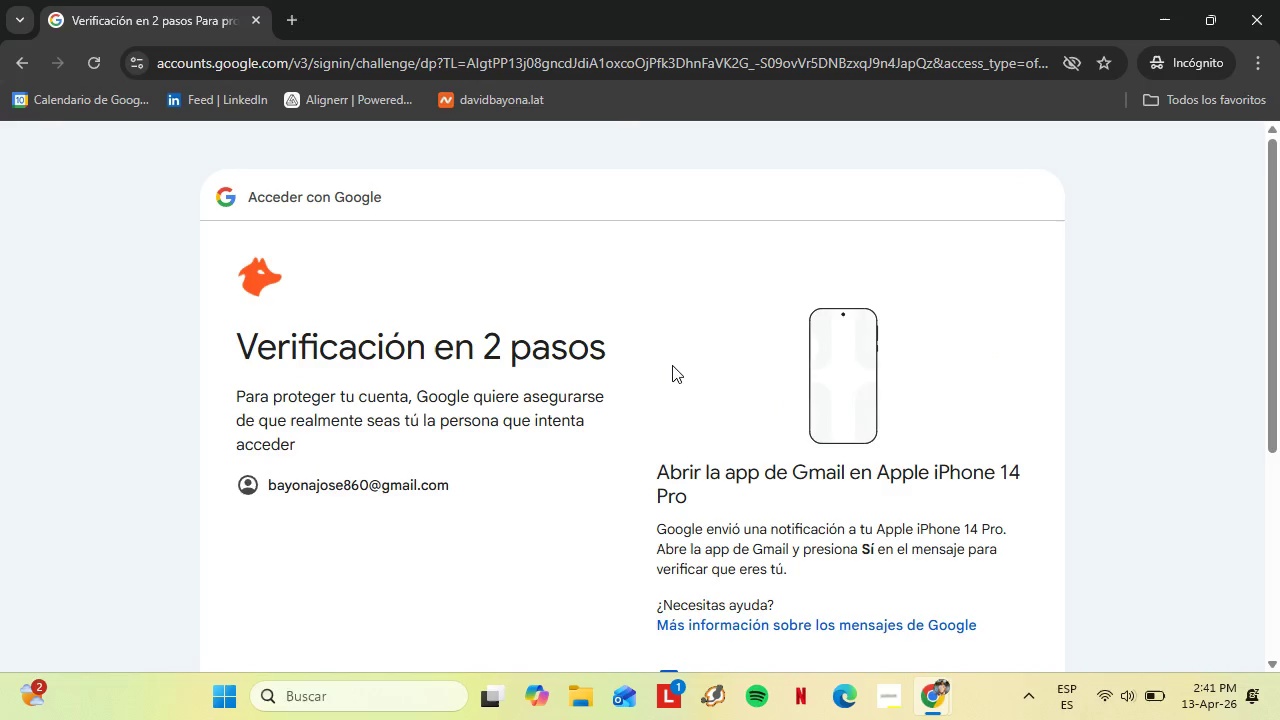 
scroll: coordinate [795, 373], scroll_direction: down, amount: 1.0
 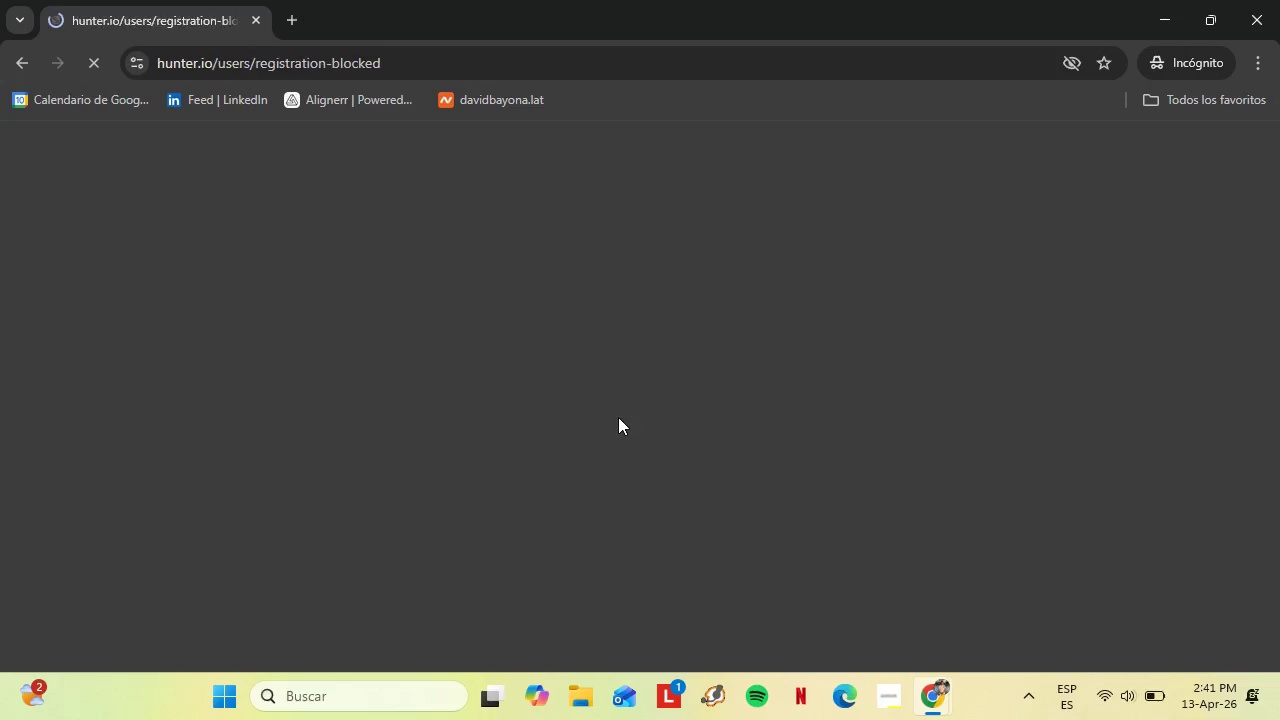 
wait(21.07)
 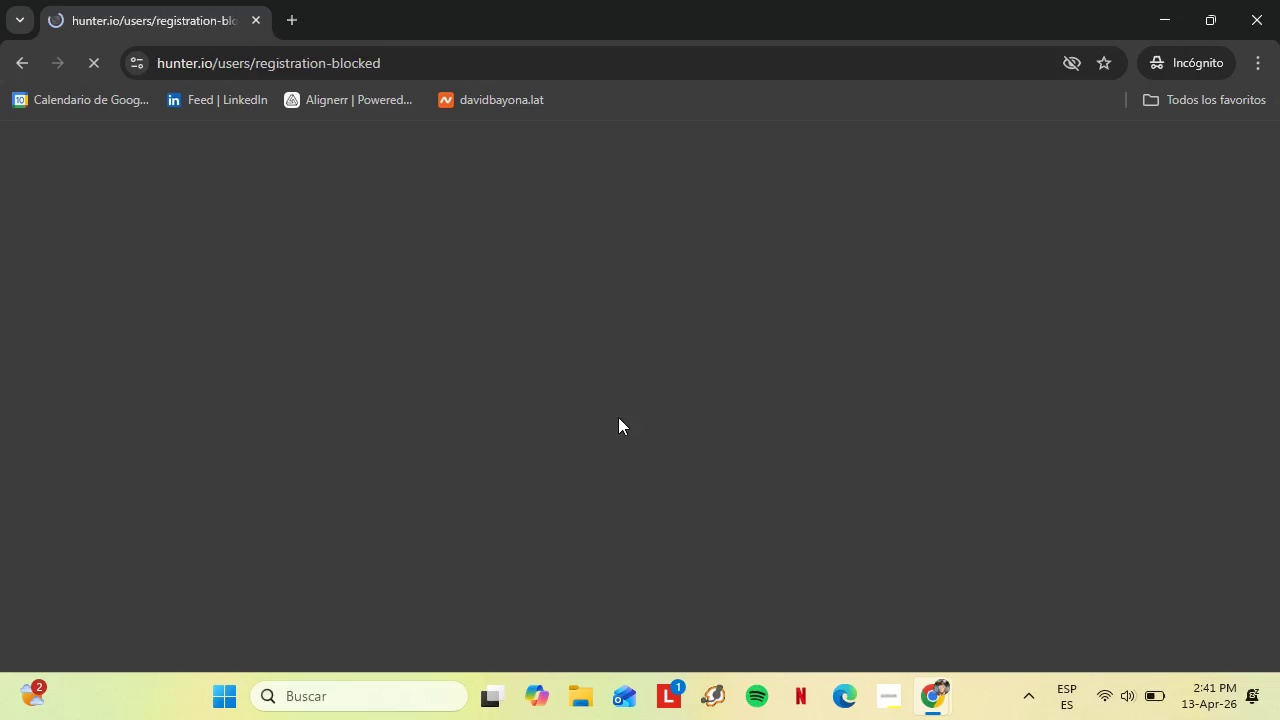 
scroll: coordinate [556, 452], scroll_direction: down, amount: 1.0
 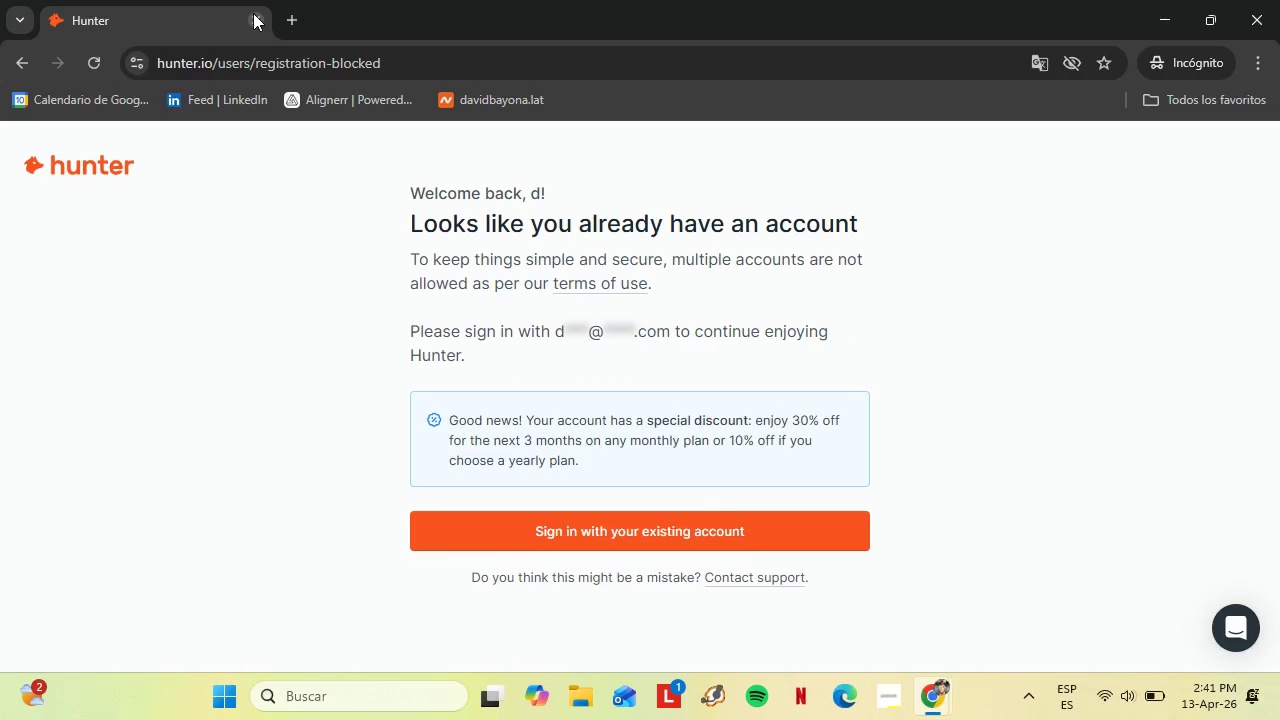 
left_click([253, 13])
 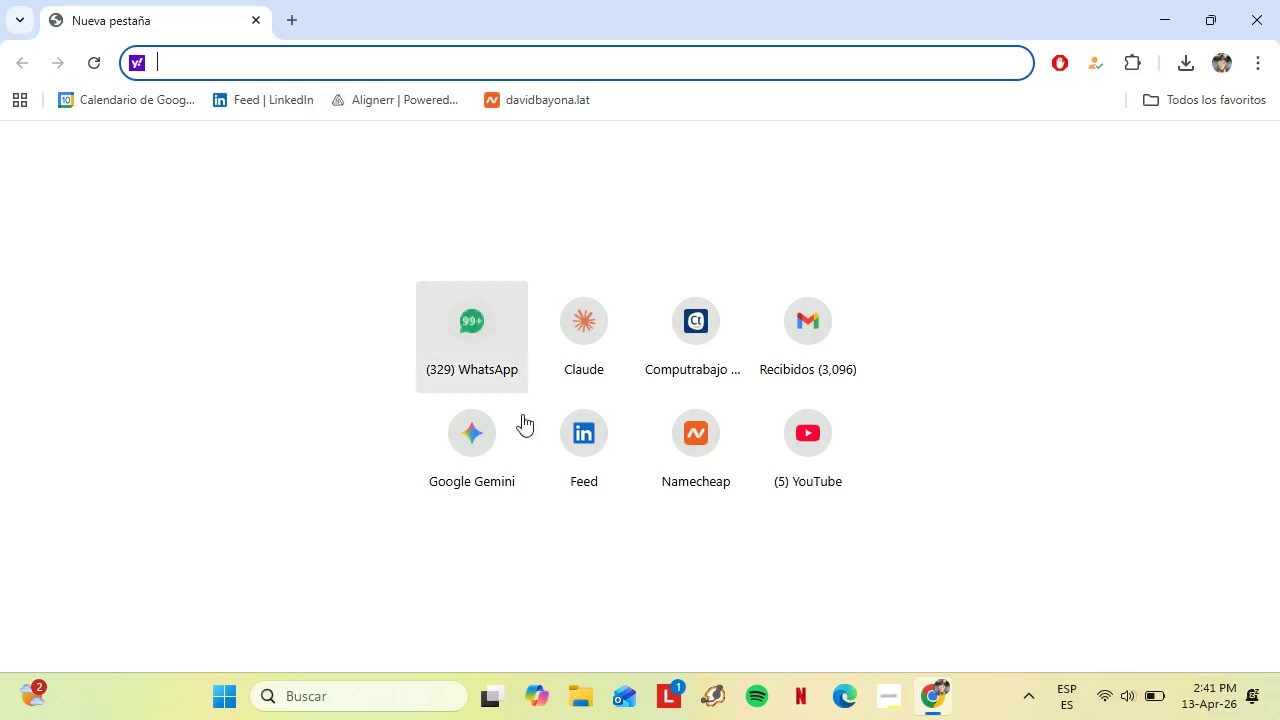 
left_click([495, 715])
 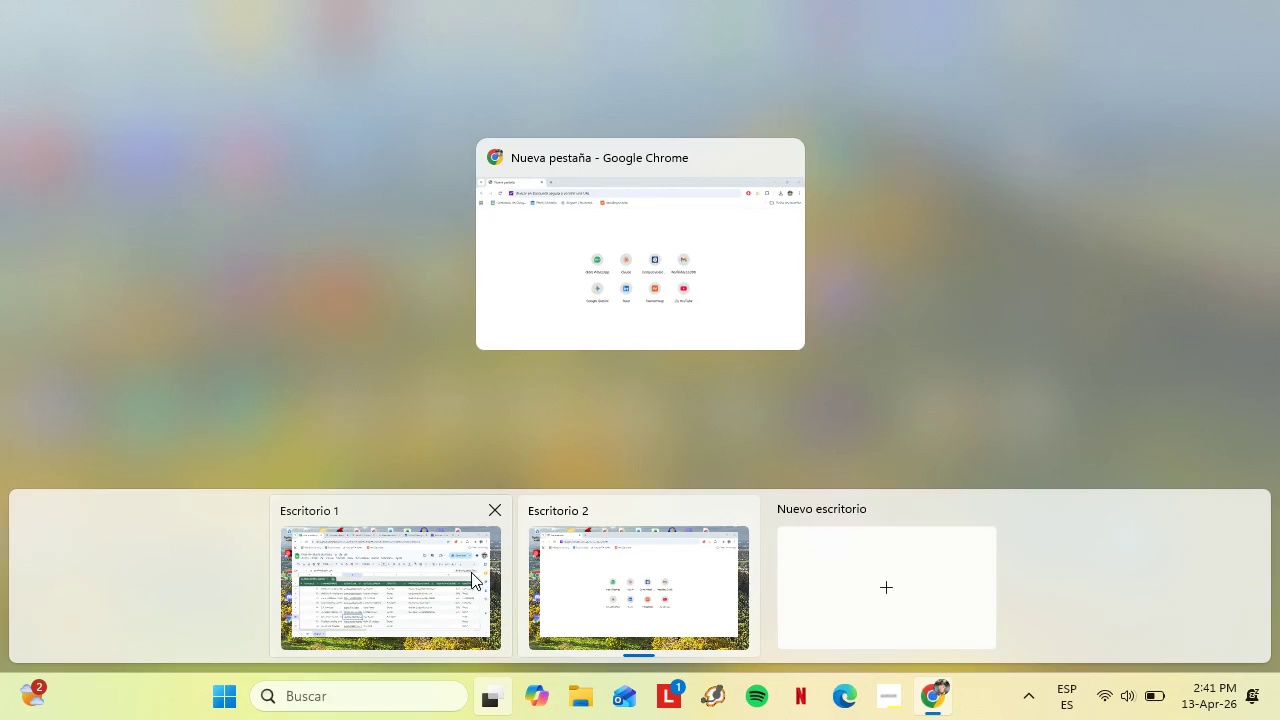 
left_click([471, 572])
 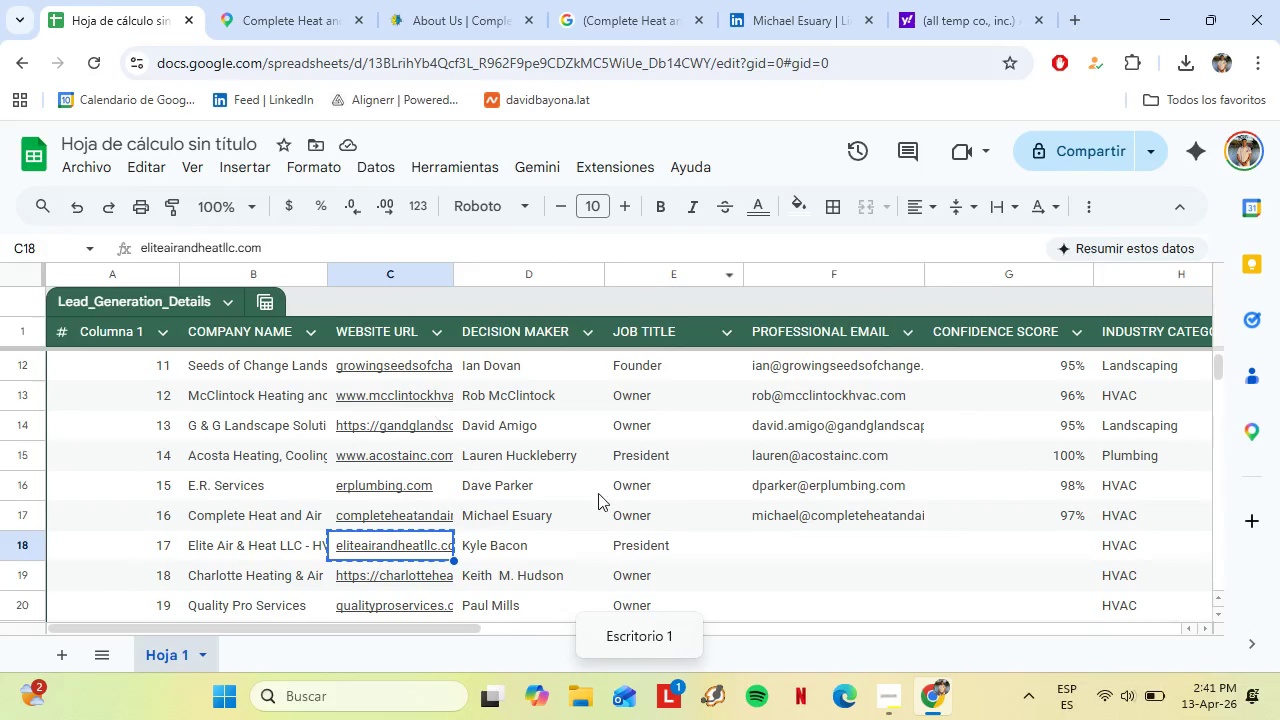 
scroll: coordinate [745, 476], scroll_direction: down, amount: 1.0
 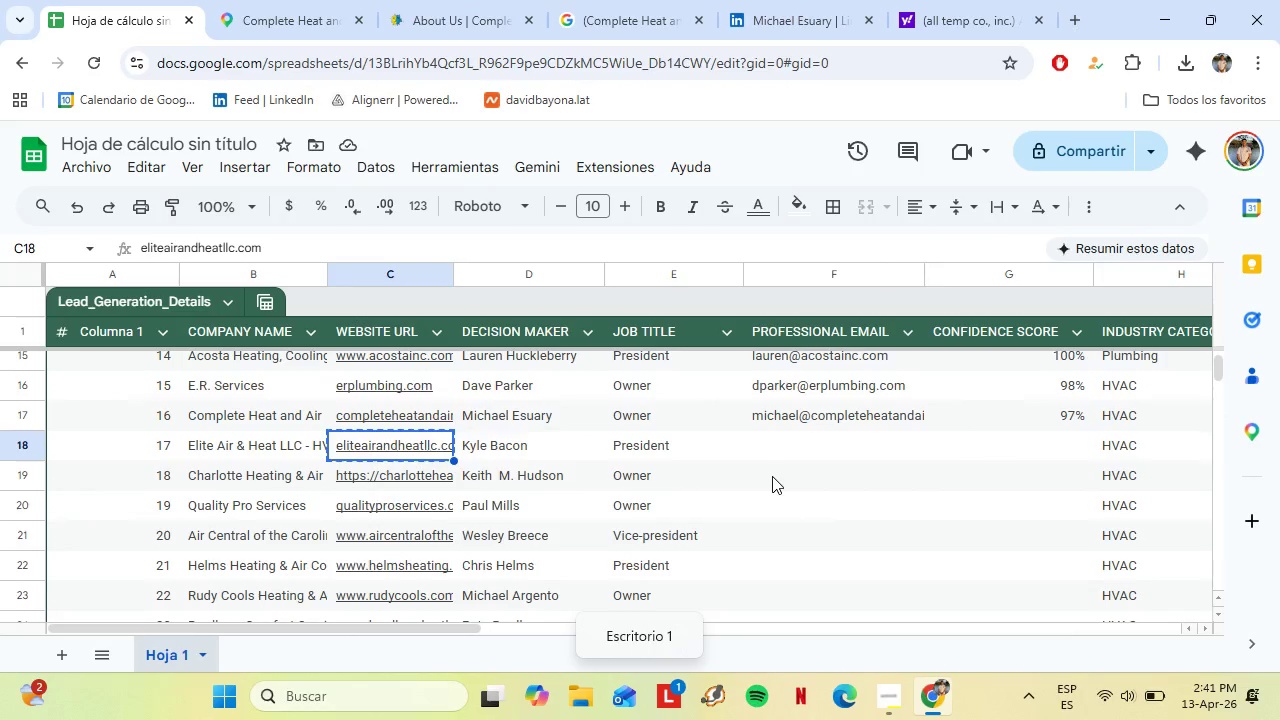 
scroll: coordinate [794, 483], scroll_direction: up, amount: 7.0
 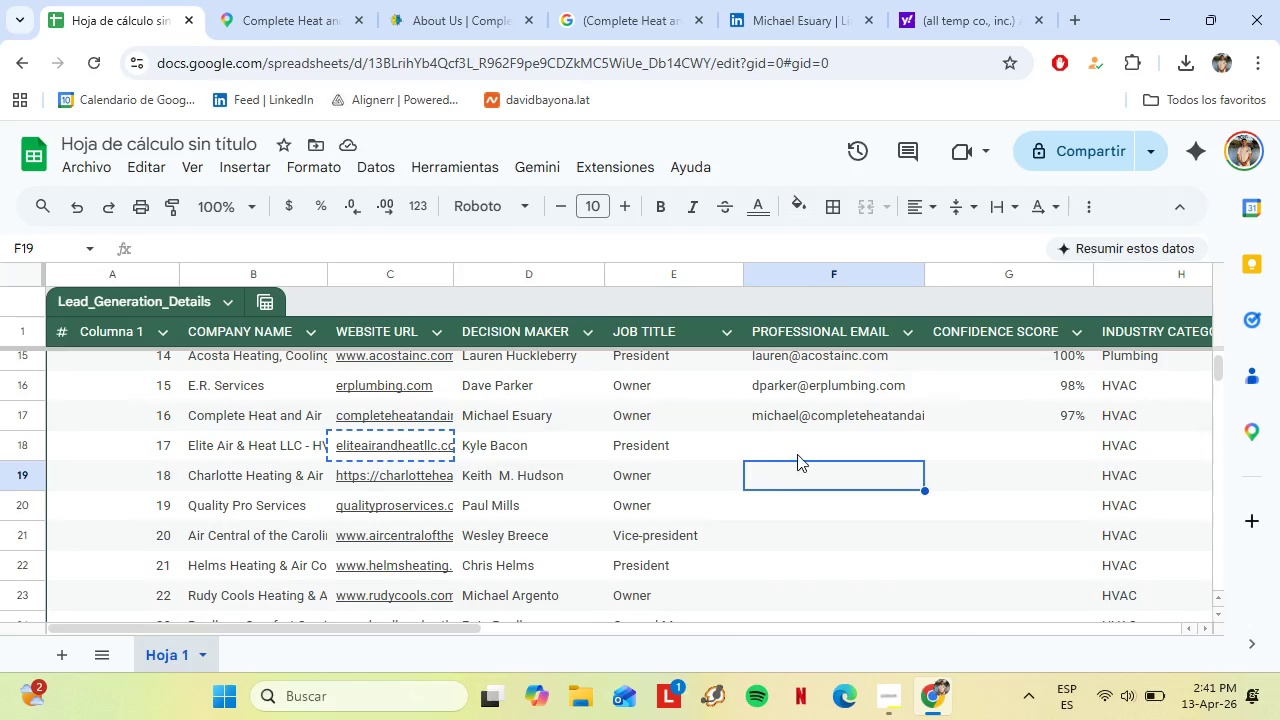 
left_click([797, 454])
 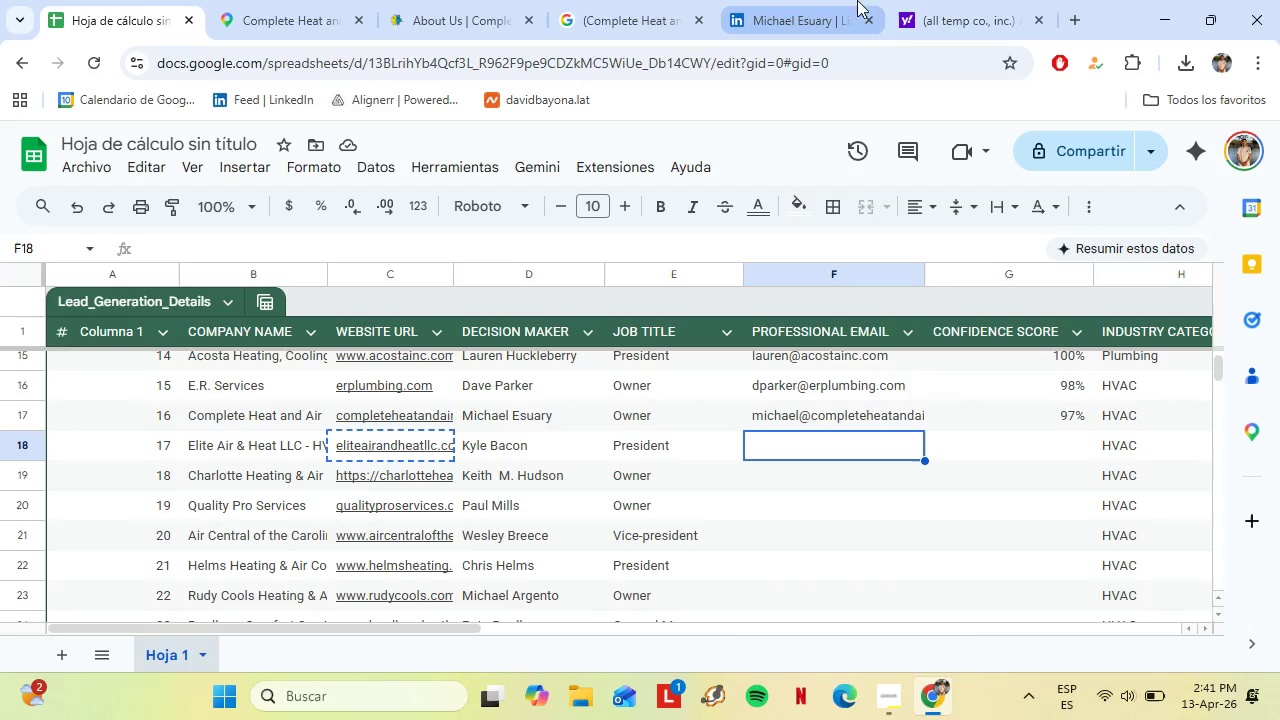 
left_click([961, 0])
 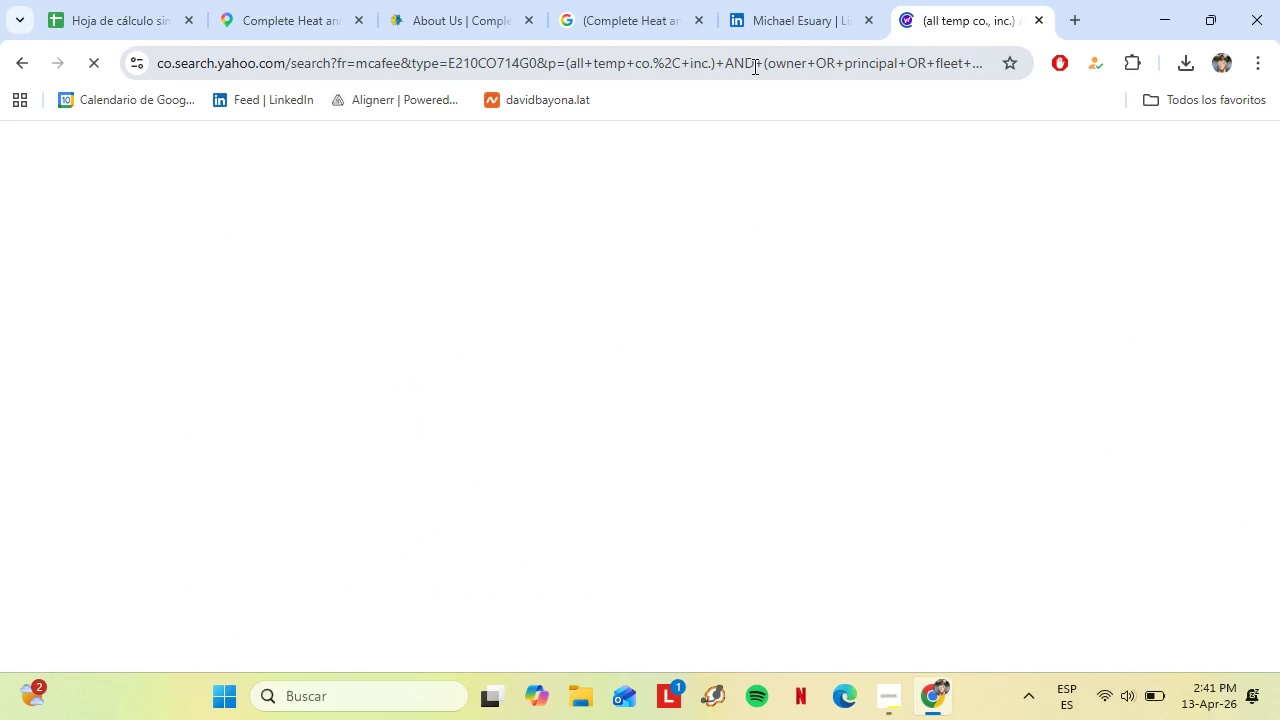 
left_click([753, 66])
 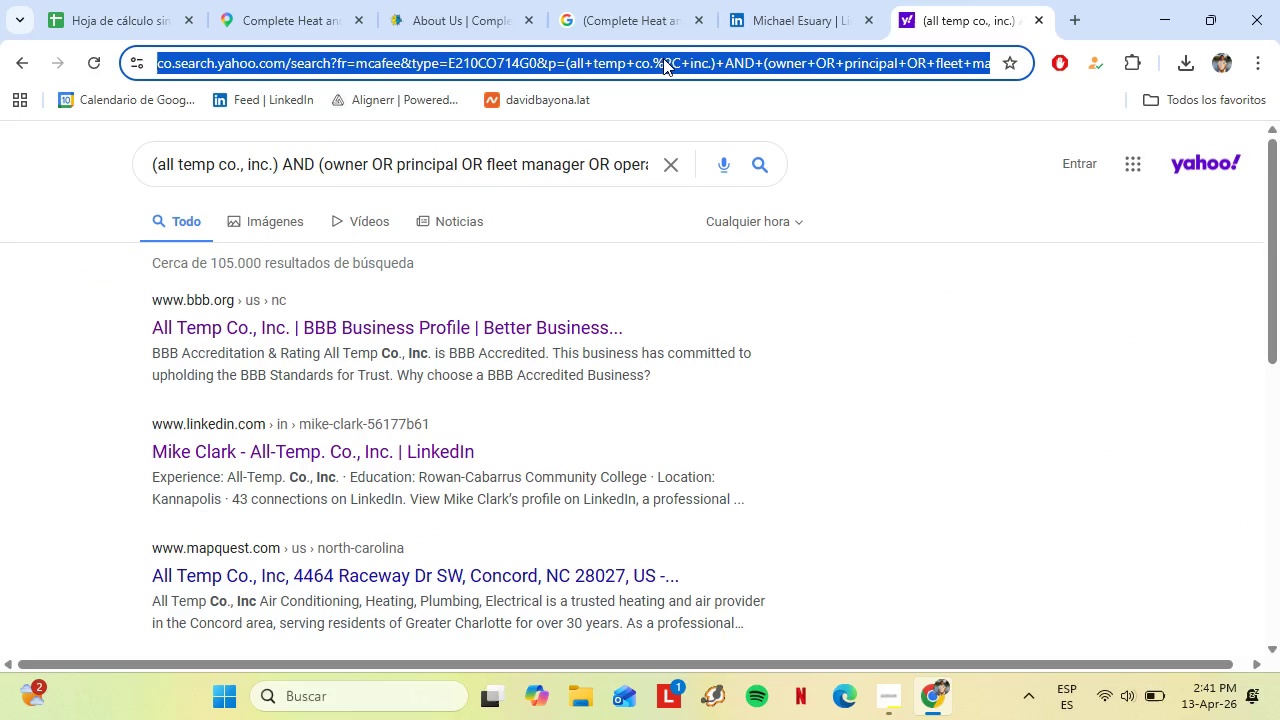 
type(Hunter)
 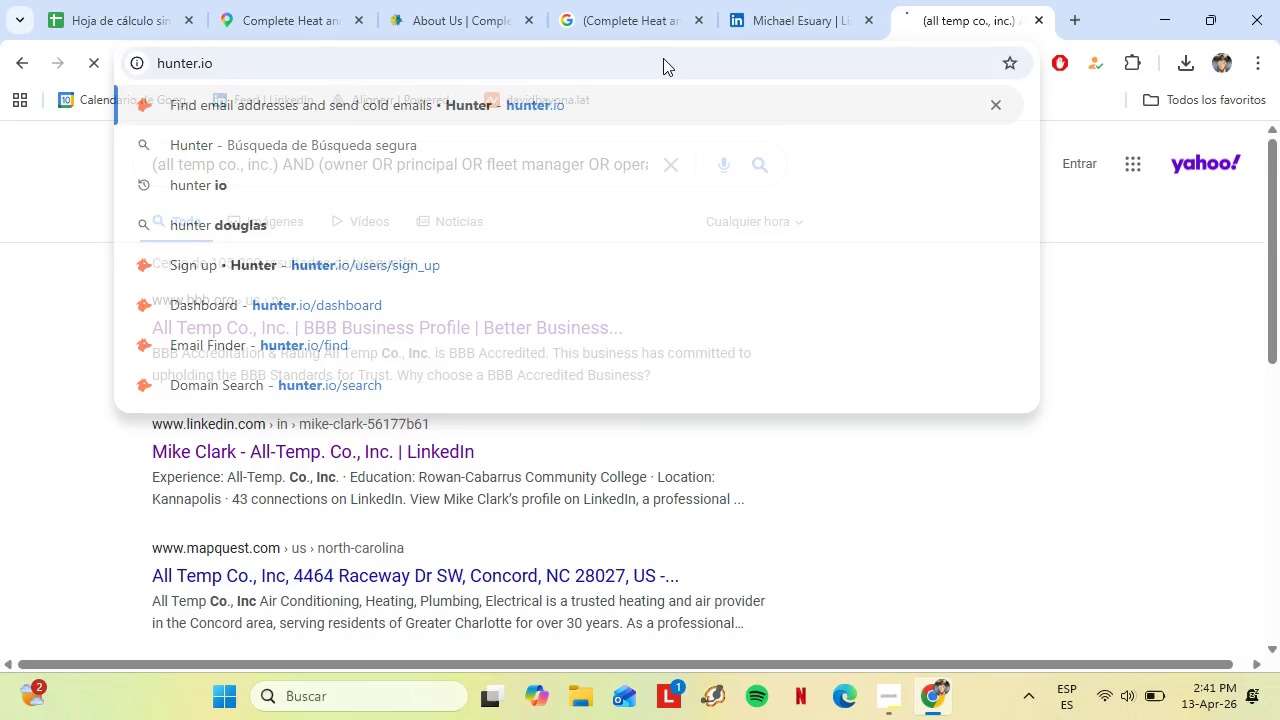 
key(Enter)
 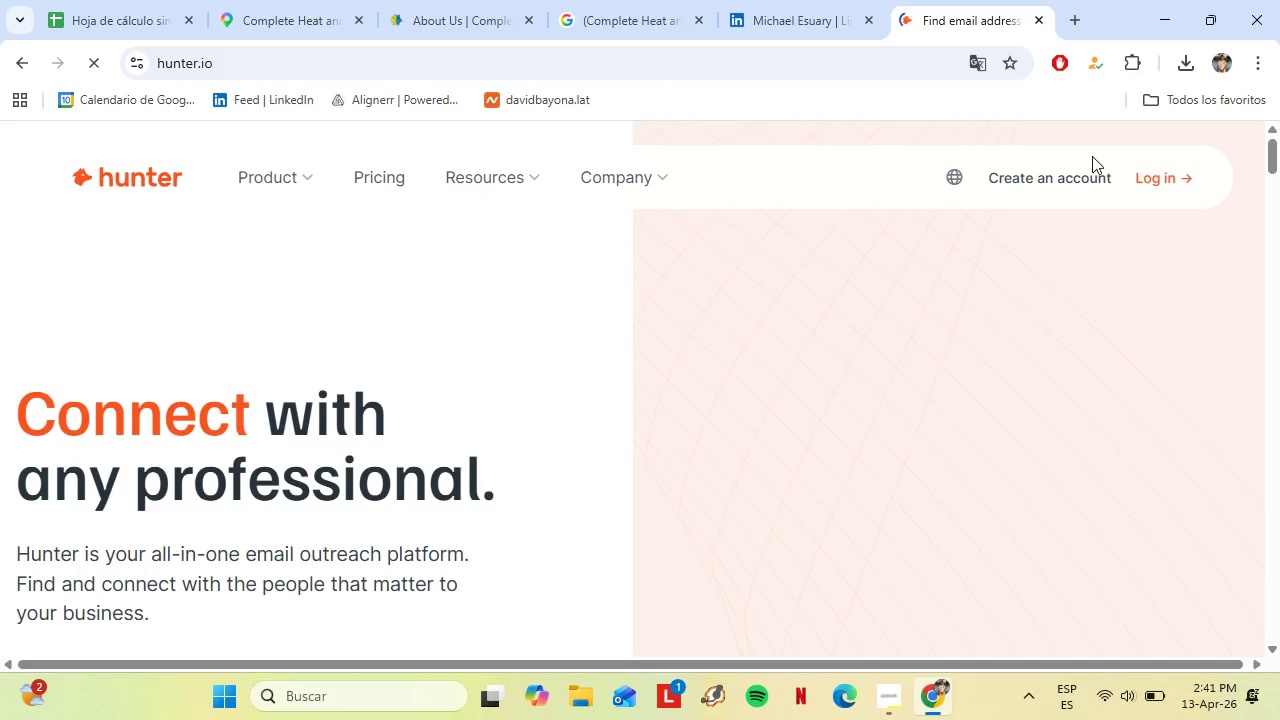 
left_click([1165, 172])
 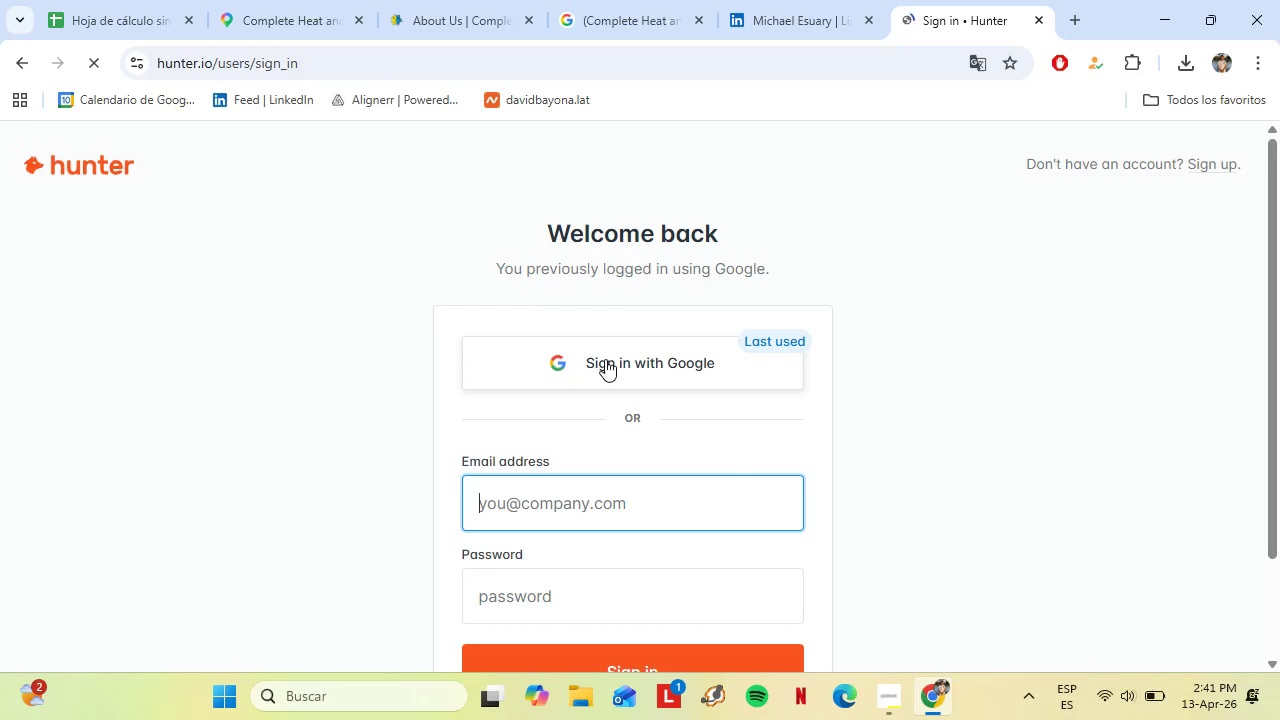 
wait(5.05)
 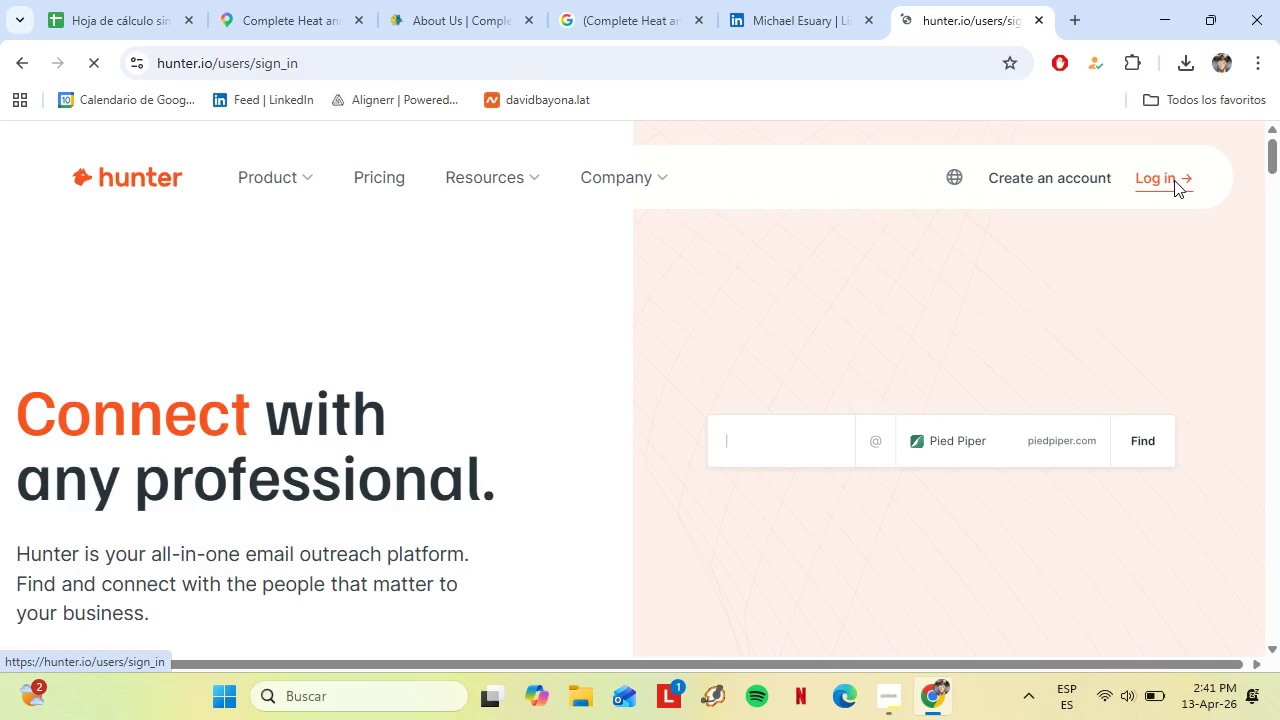 
left_click([605, 359])
 